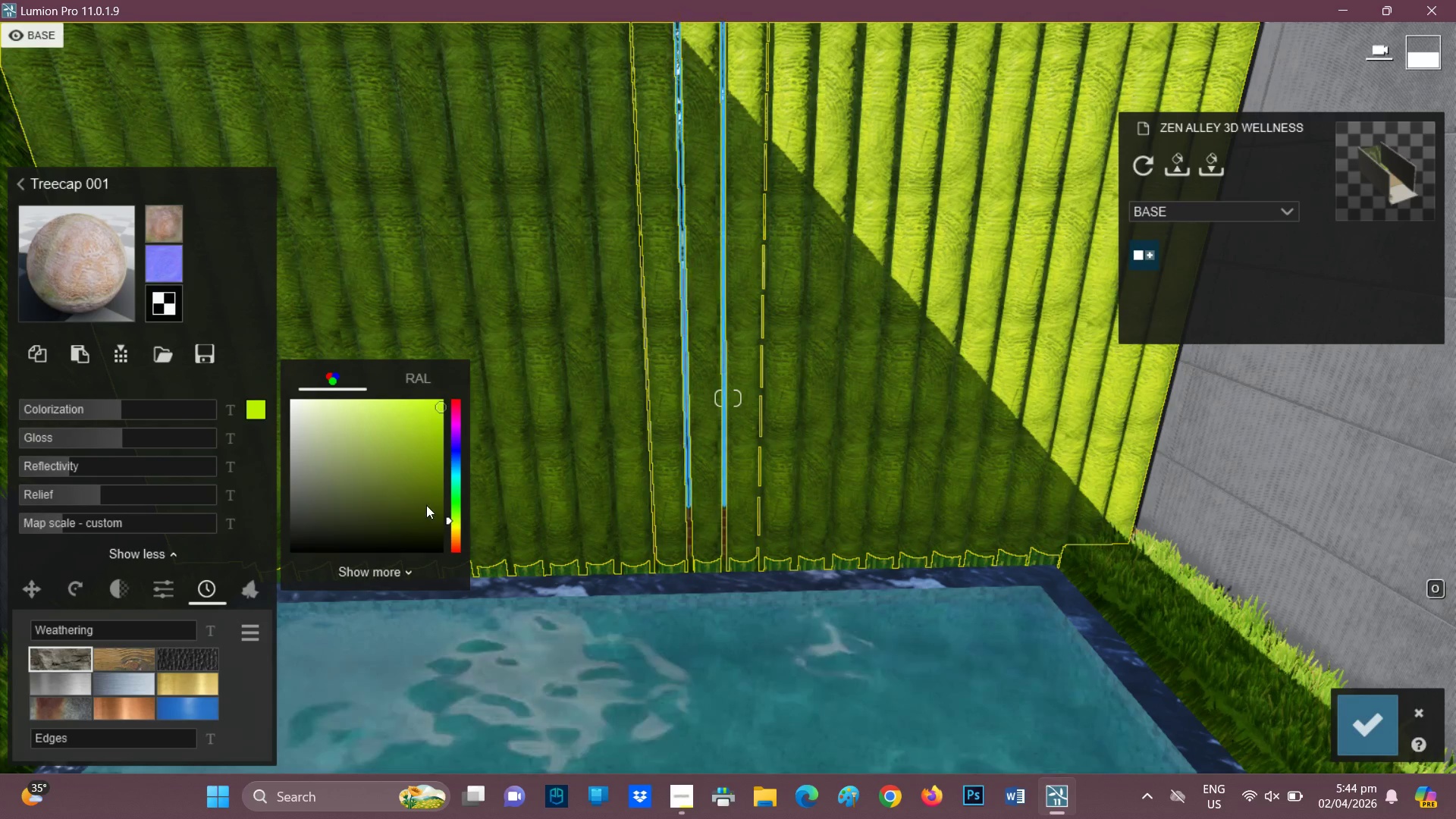 
scroll: coordinate [507, 243], scroll_direction: down, amount: 5.0
 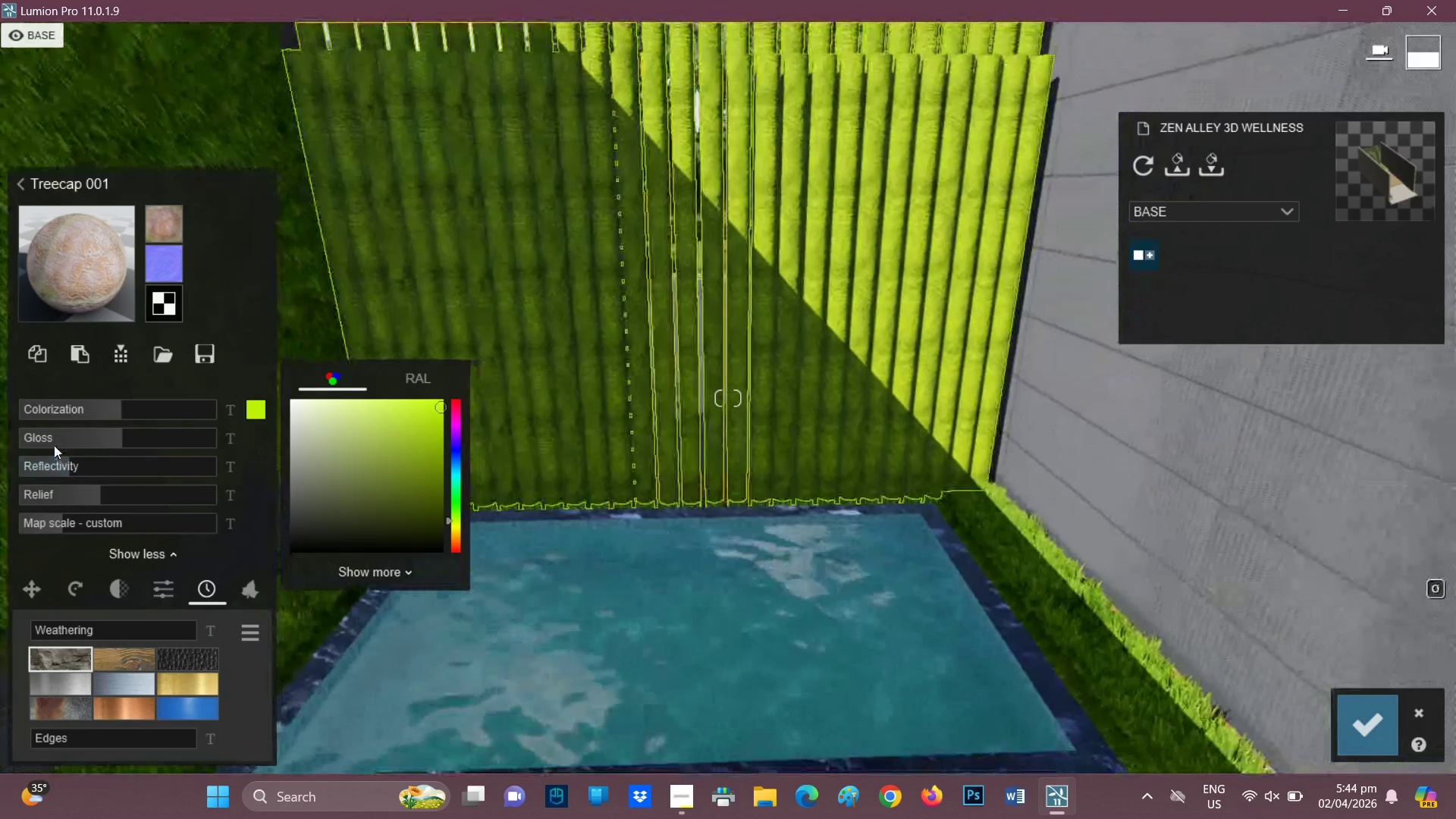 
left_click([46, 439])
 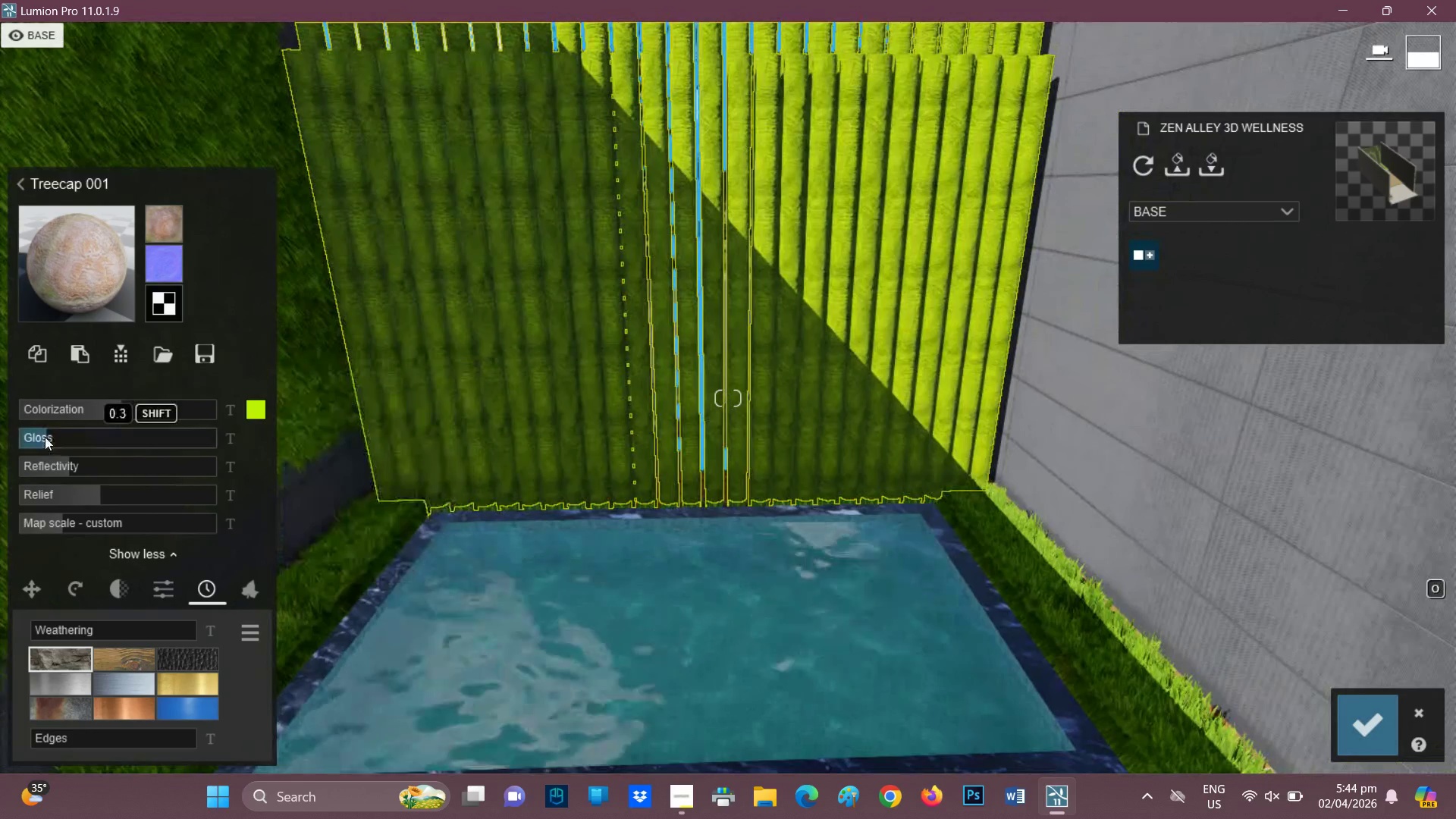 
left_click_drag(start_coordinate=[55, 438], to_coordinate=[213, 448])
 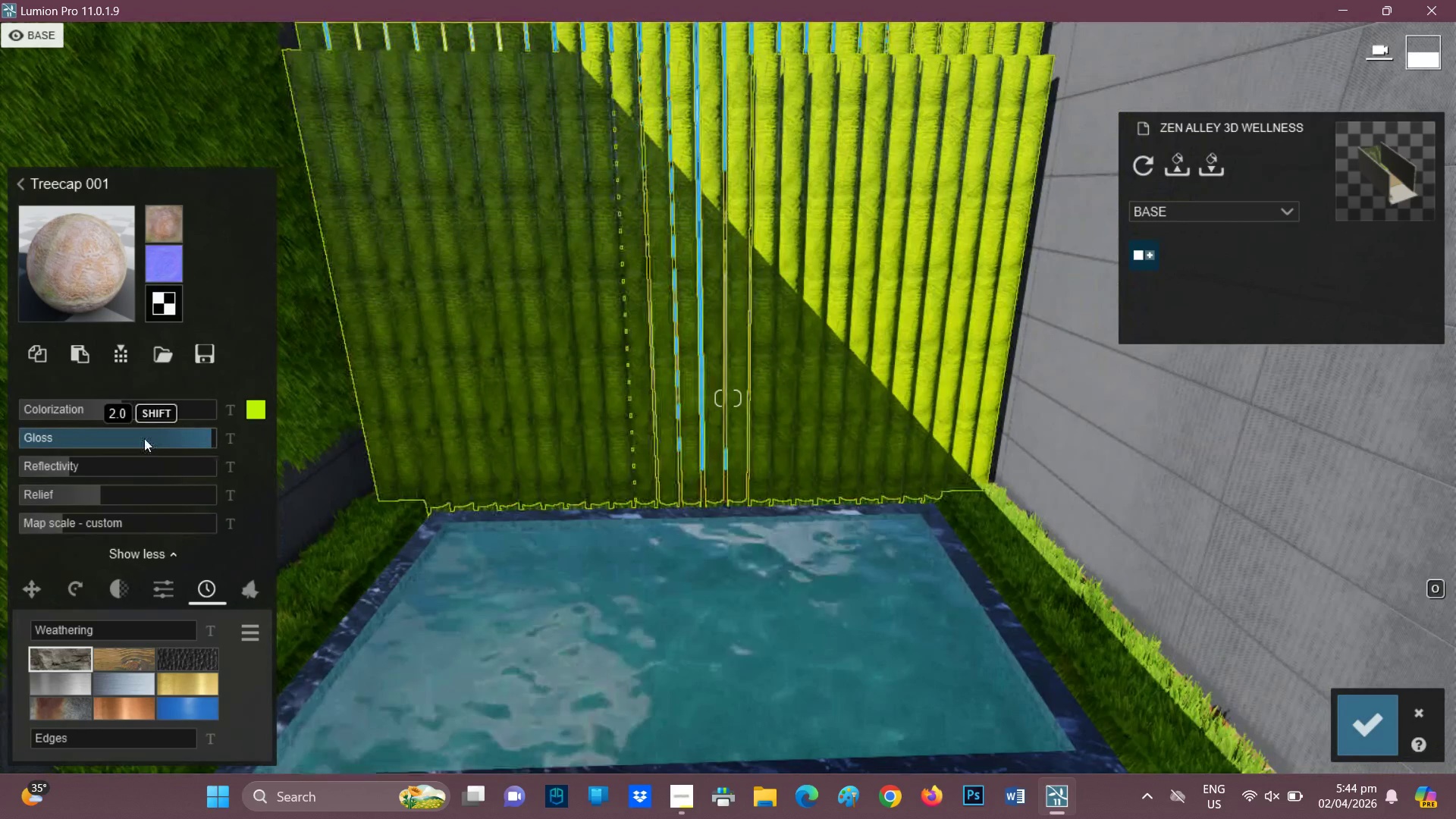 
left_click([143, 437])
 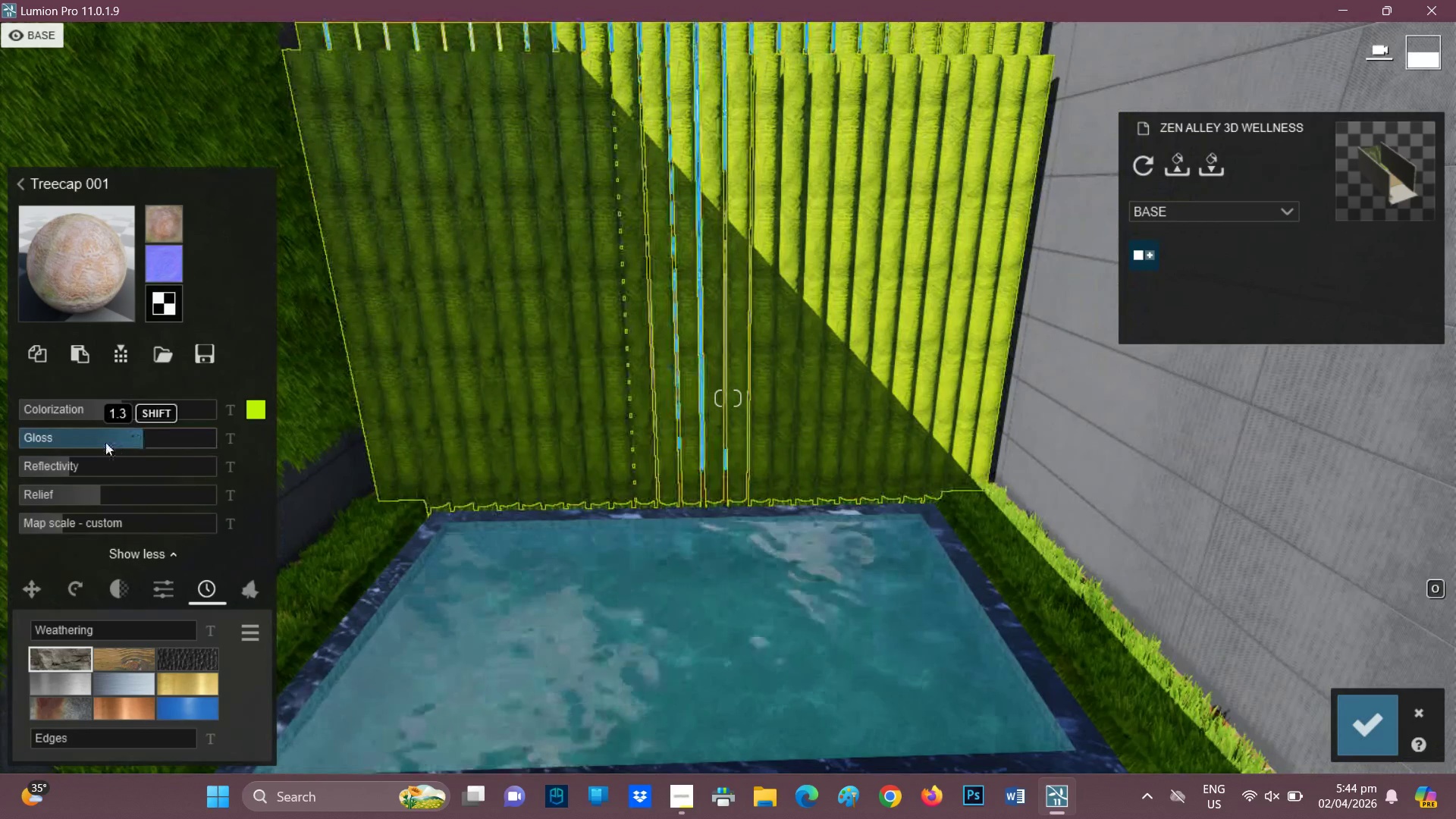 
left_click([105, 442])
 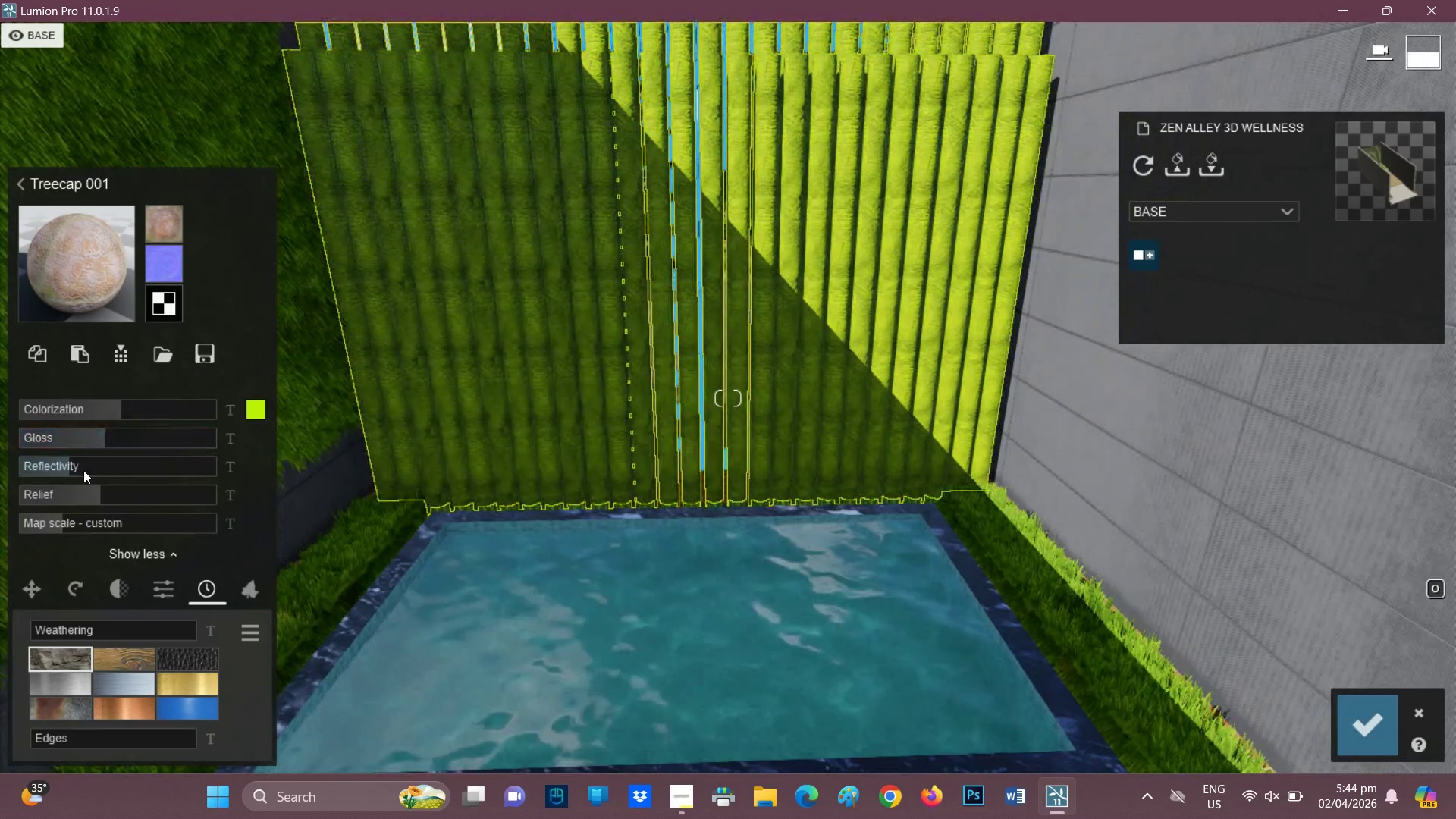 
left_click([85, 469])
 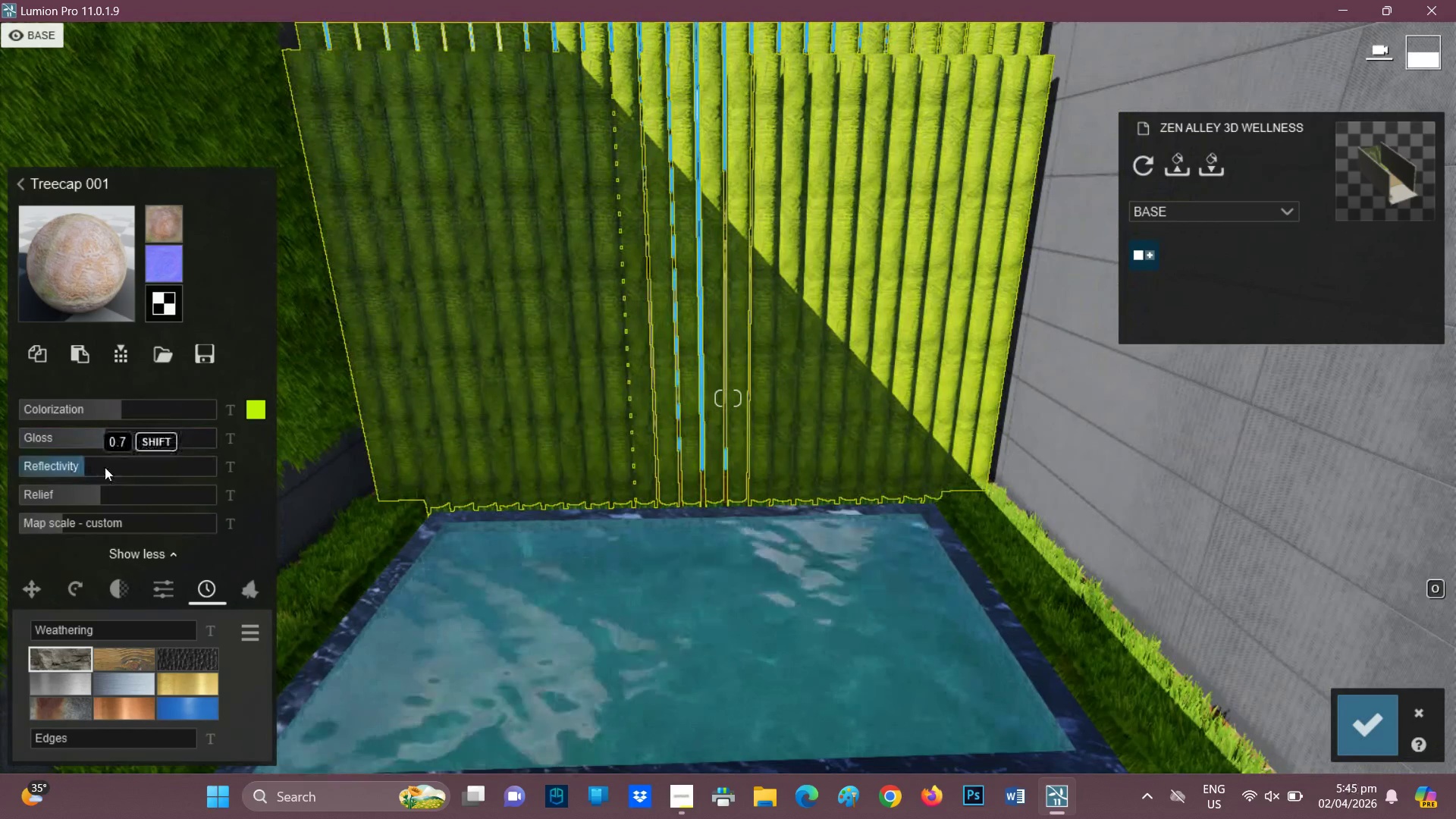 
left_click([105, 467])
 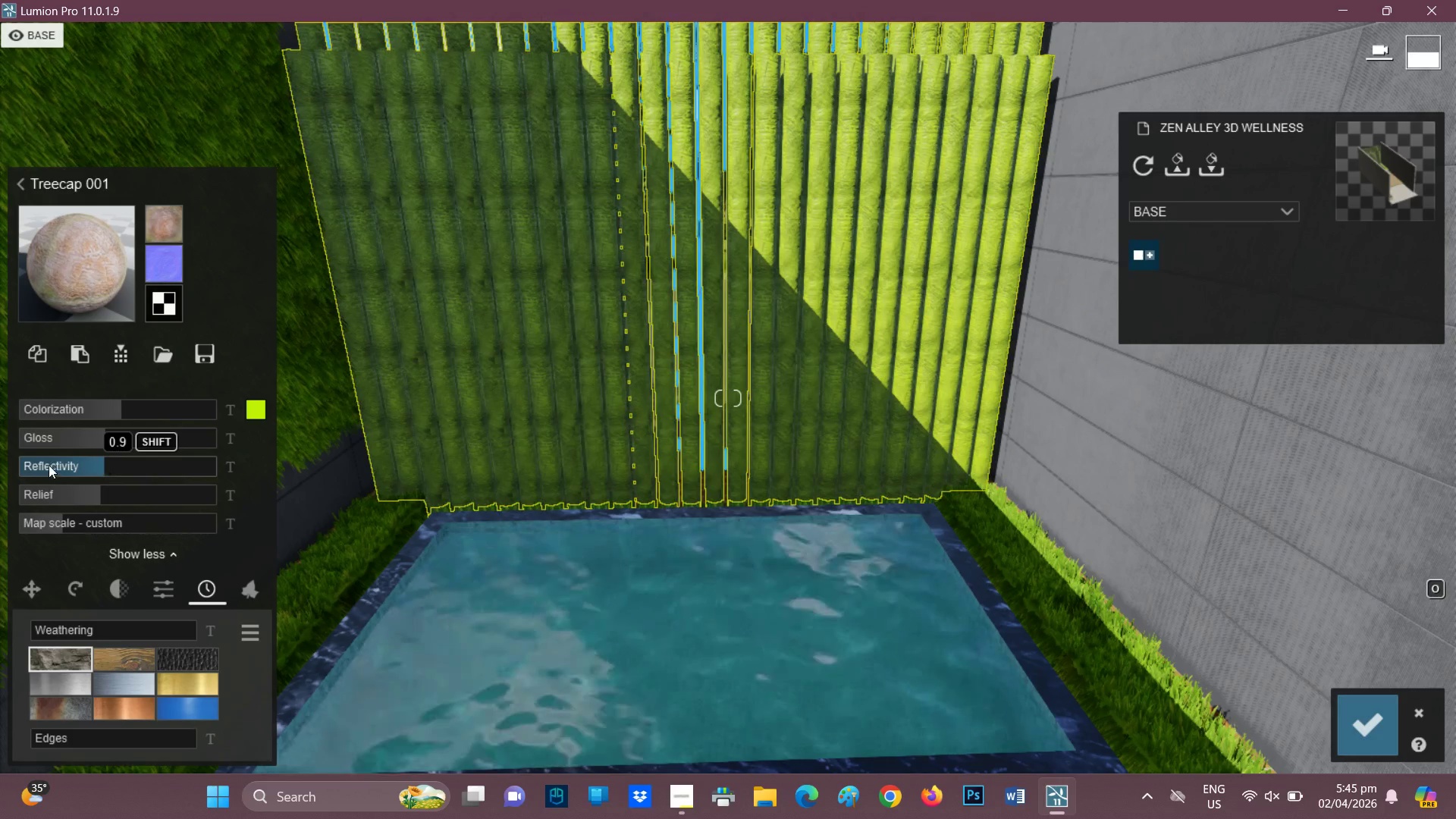 
left_click([49, 465])
 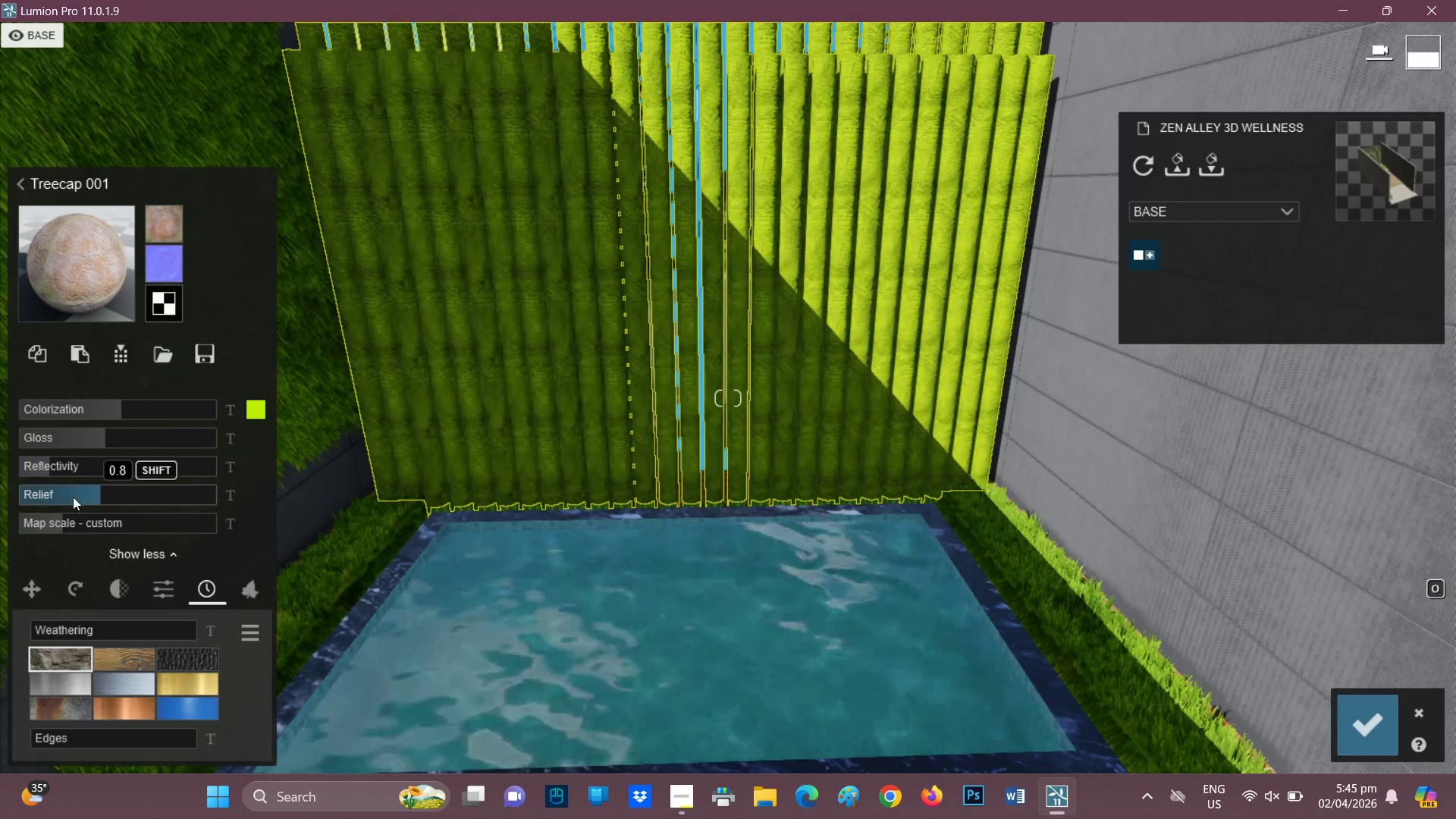 
left_click([66, 494])
 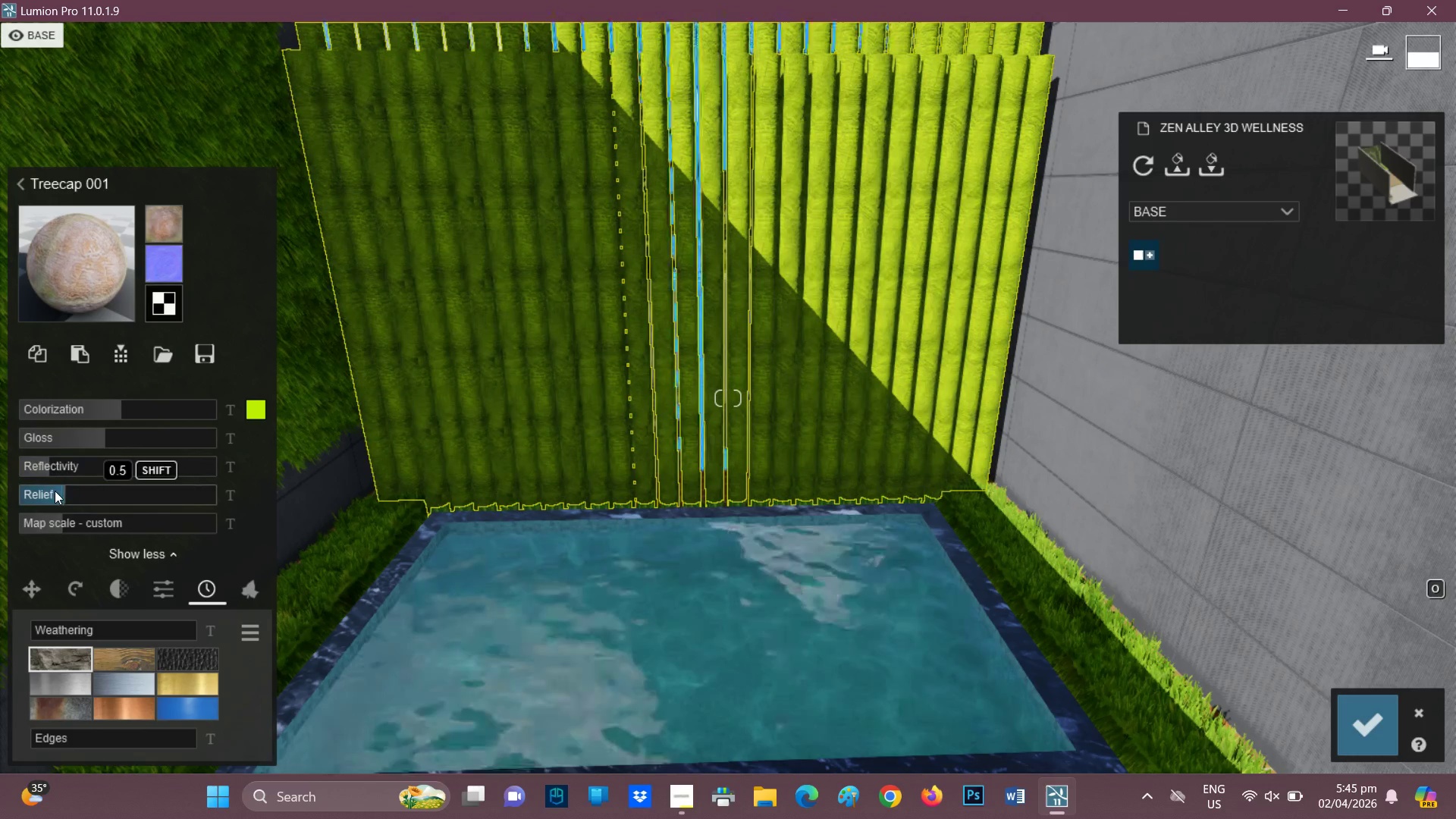 
left_click_drag(start_coordinate=[59, 490], to_coordinate=[158, 489])
 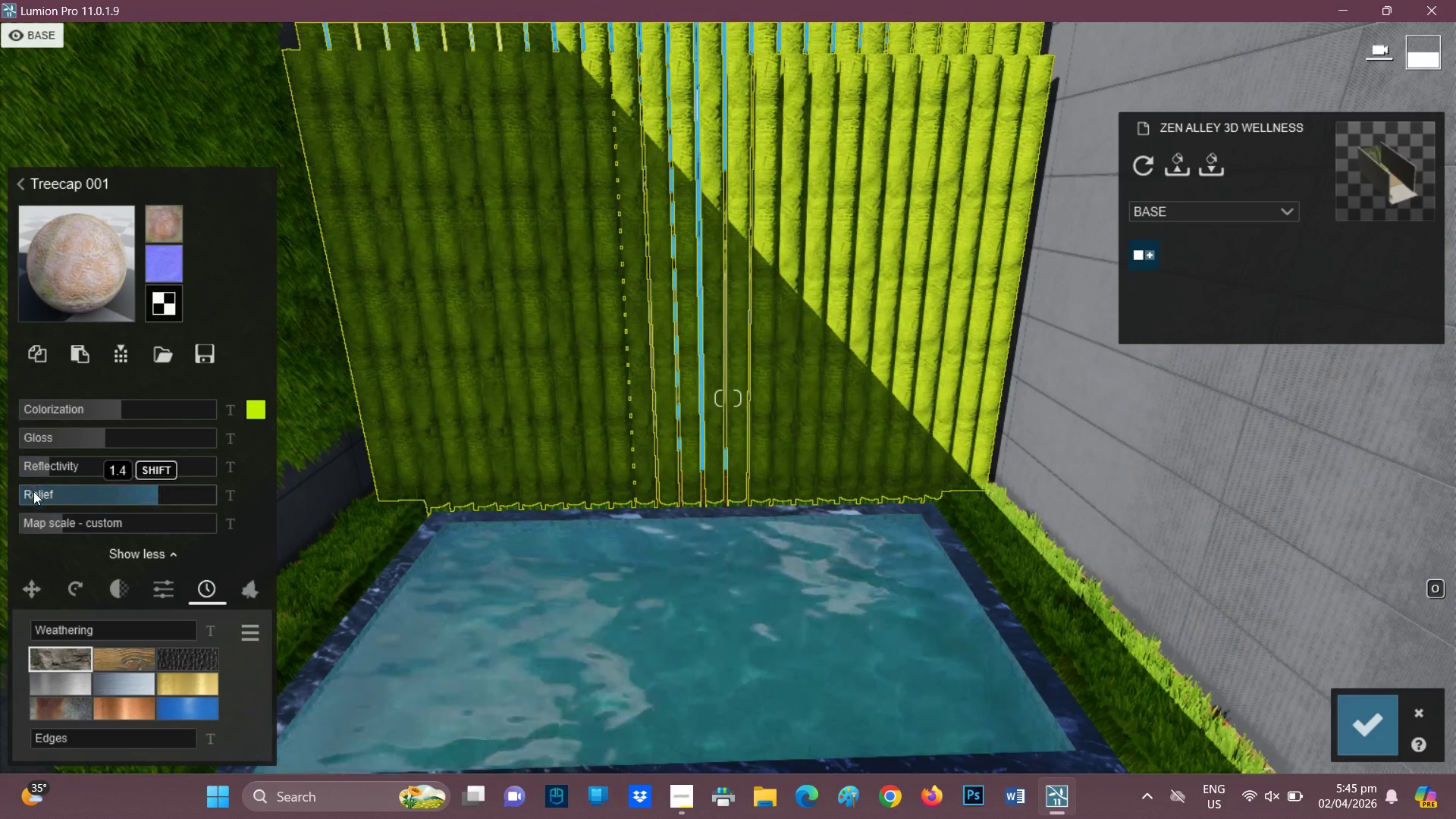 
left_click([33, 494])
 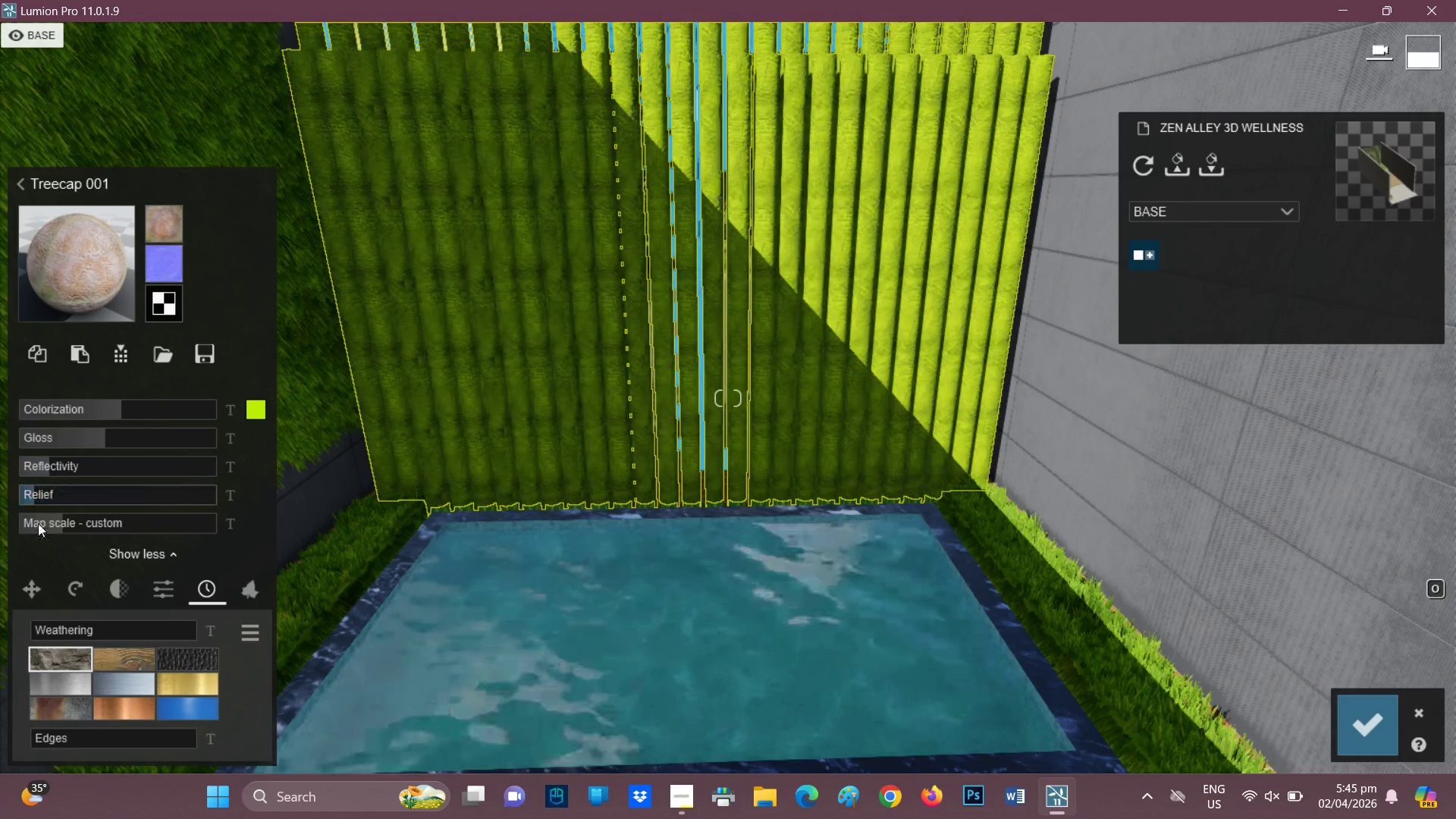 
left_click([39, 526])
 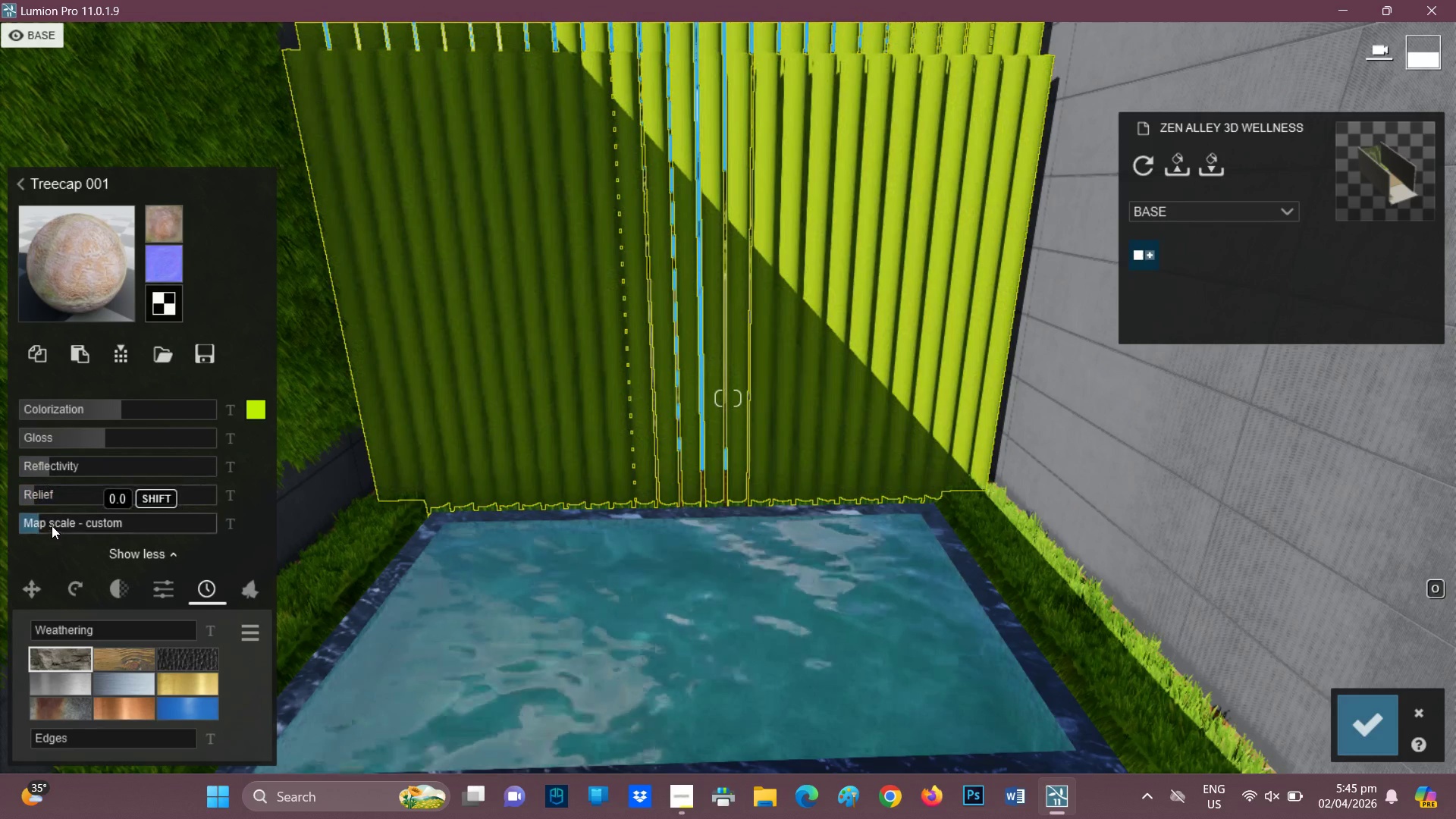 
left_click([52, 525])
 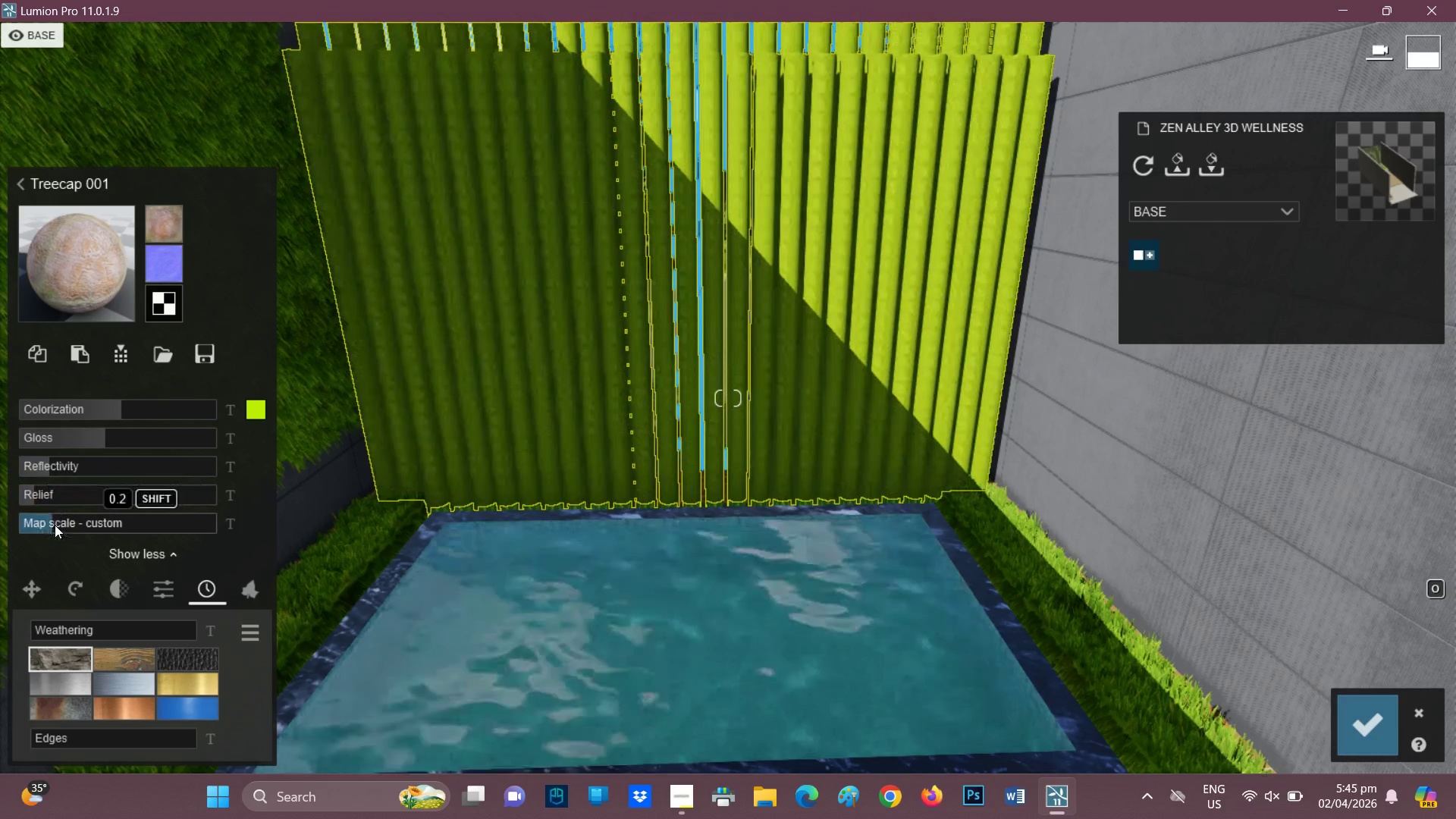 
left_click([55, 525])
 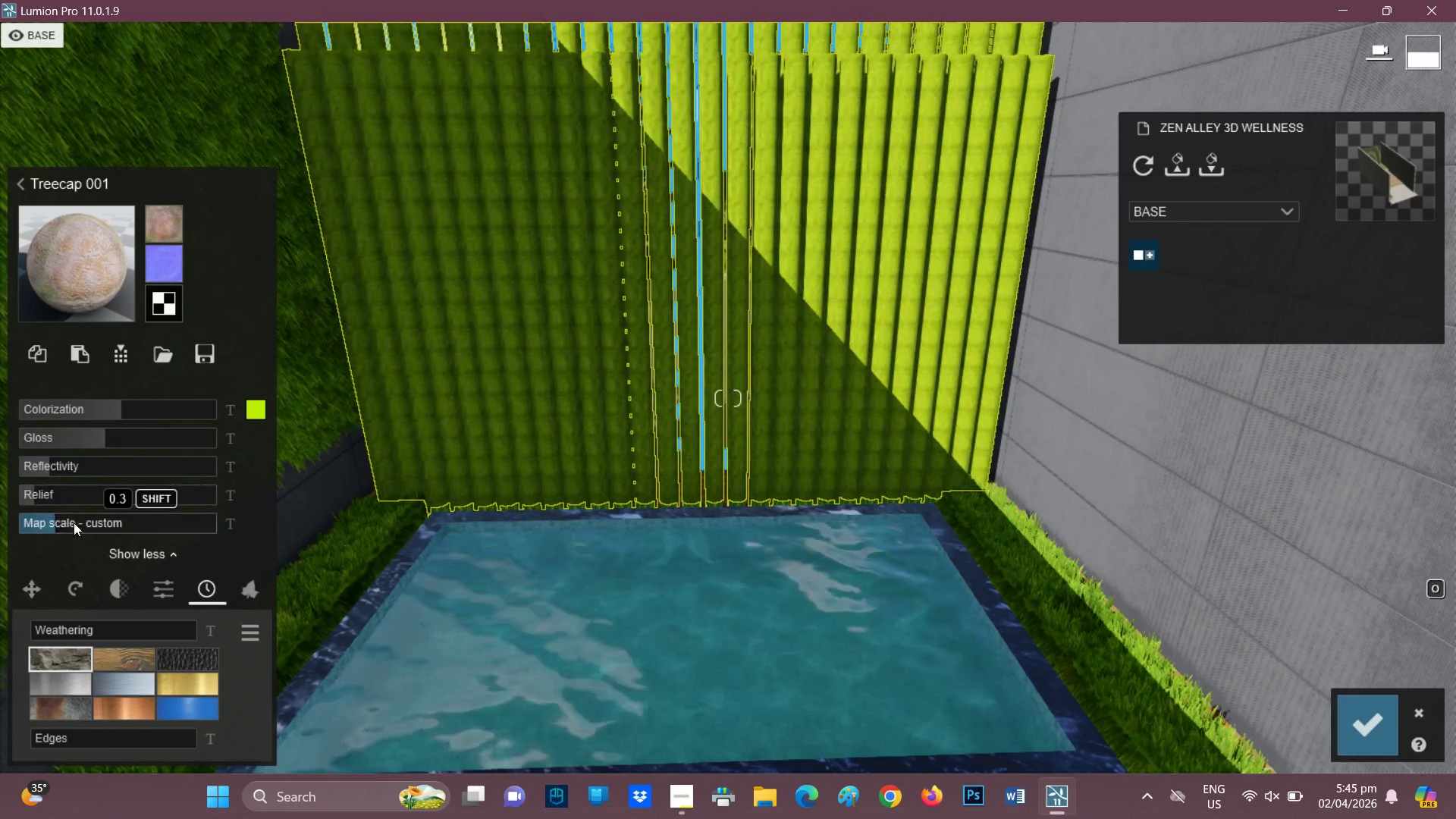 
left_click([85, 520])
 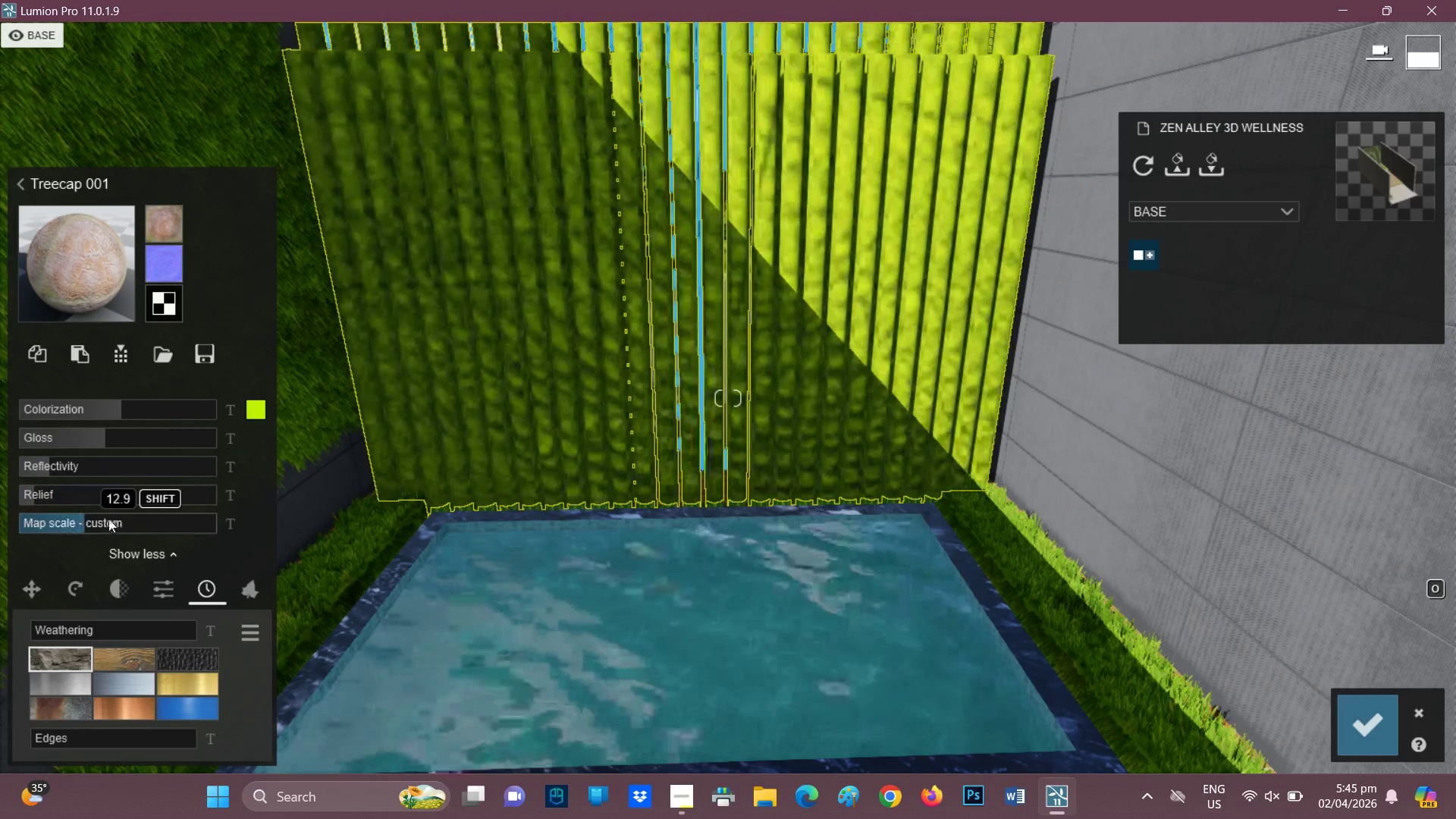 
left_click_drag(start_coordinate=[108, 518], to_coordinate=[127, 517])
 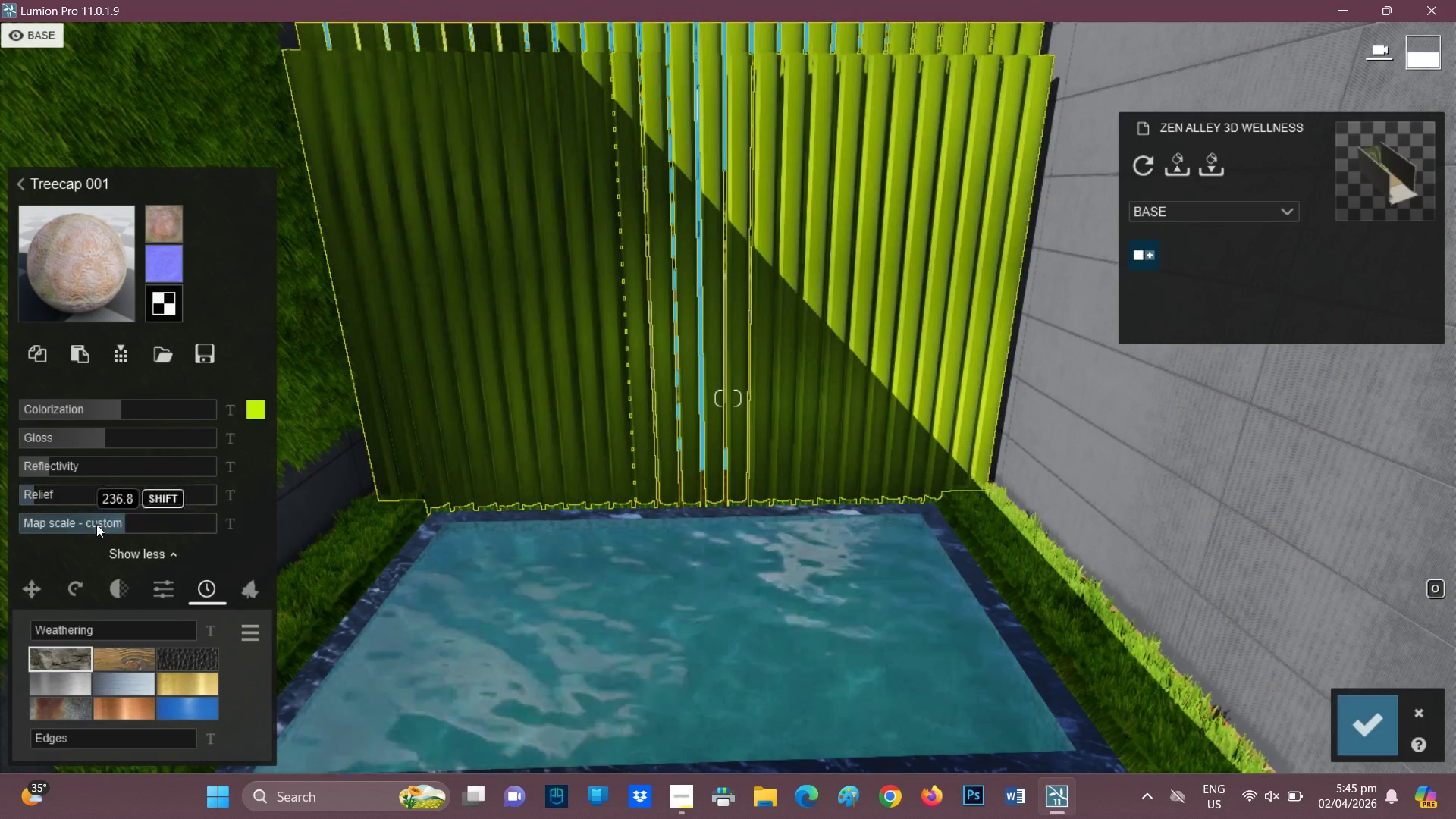 
left_click([94, 522])
 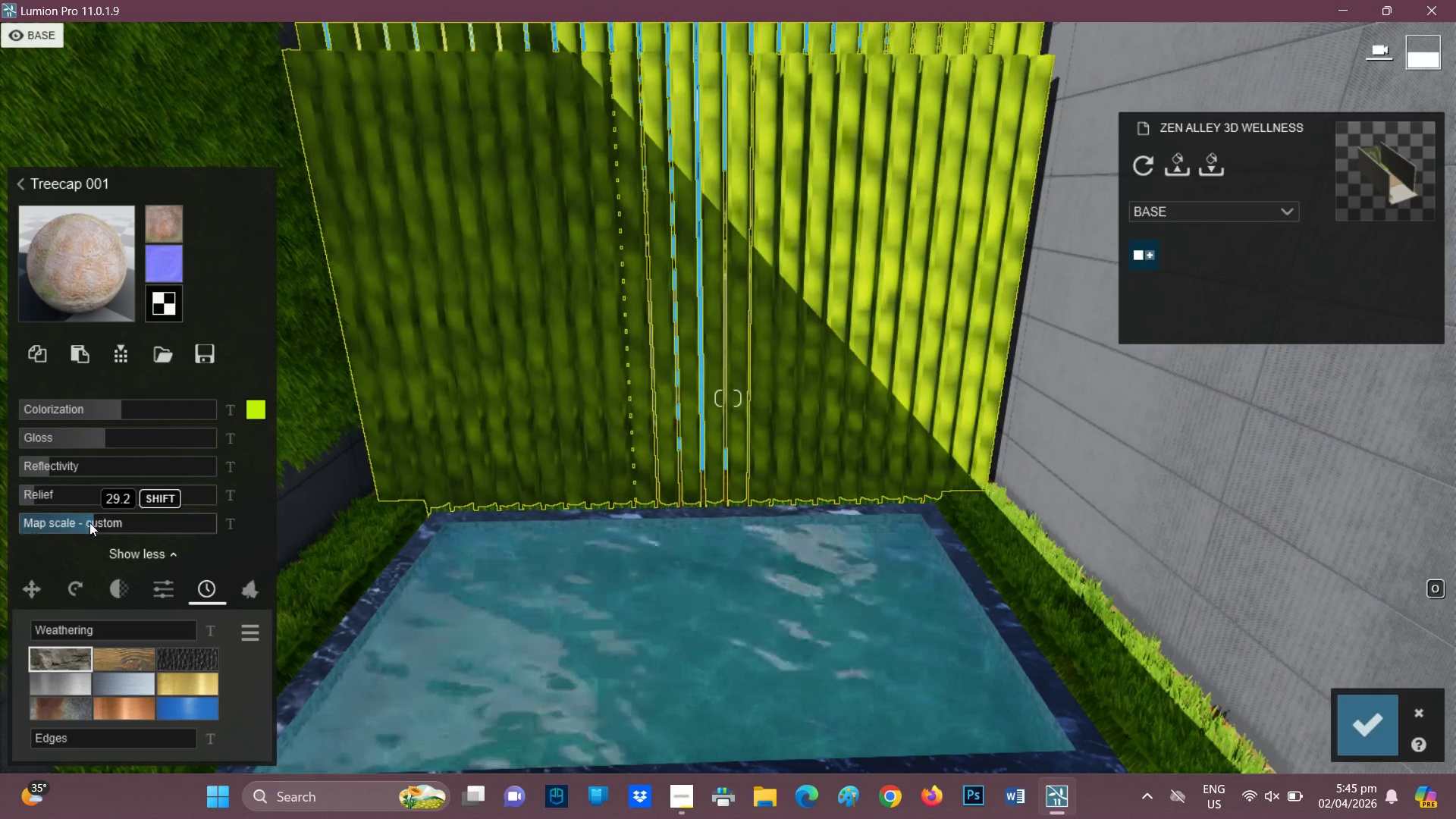 
left_click([86, 522])
 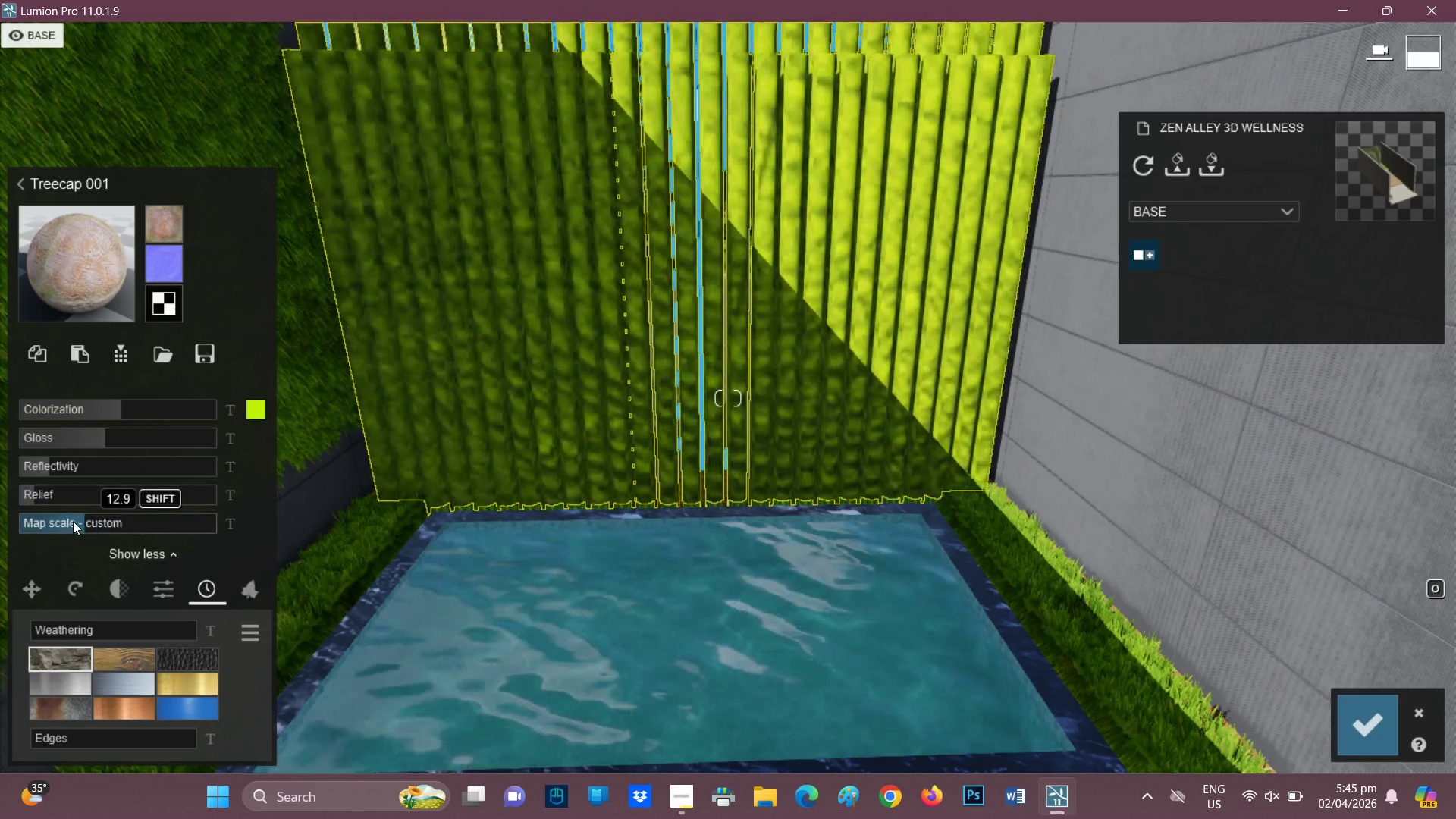 
left_click([73, 520])
 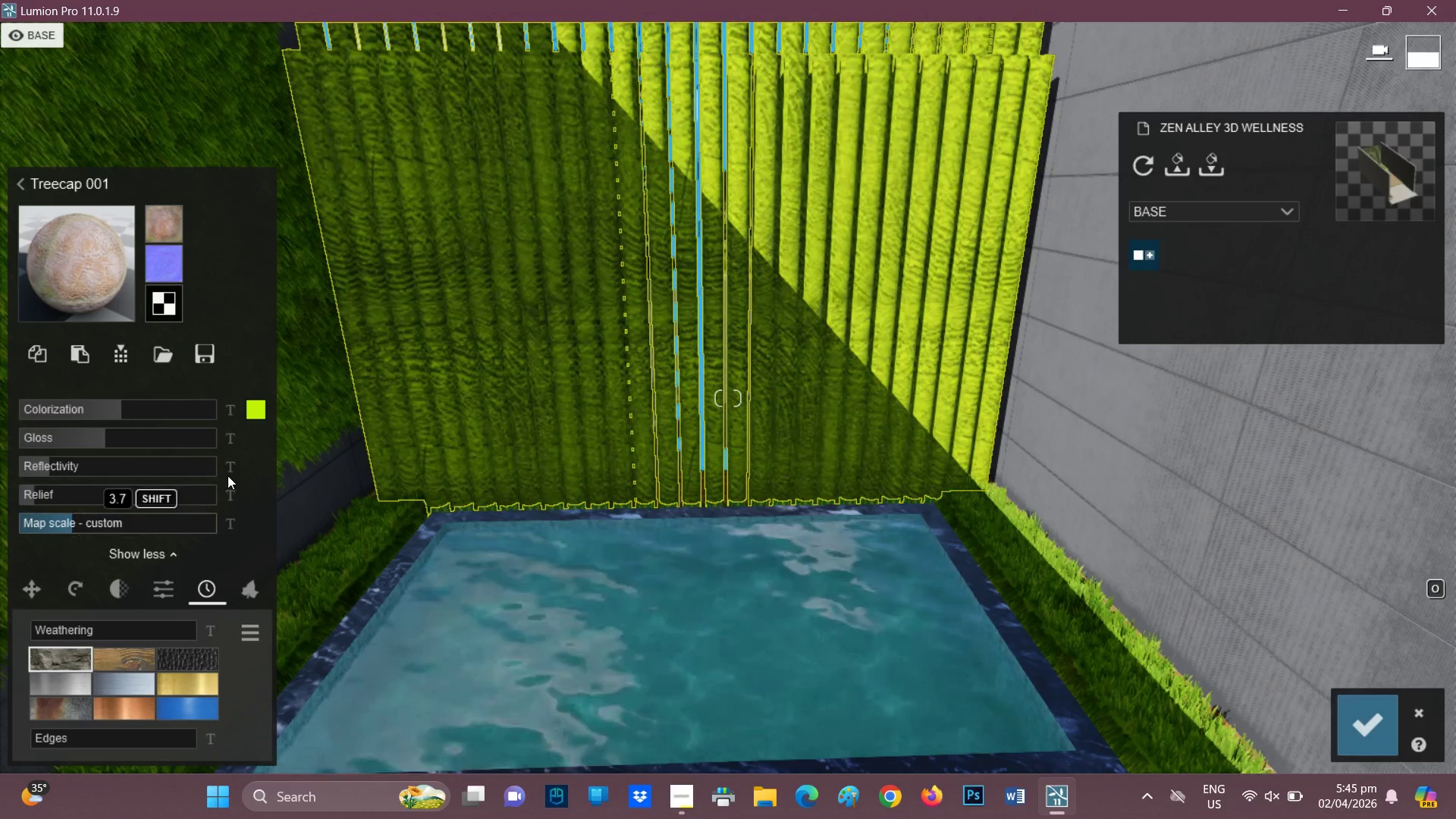 
left_click([61, 523])
 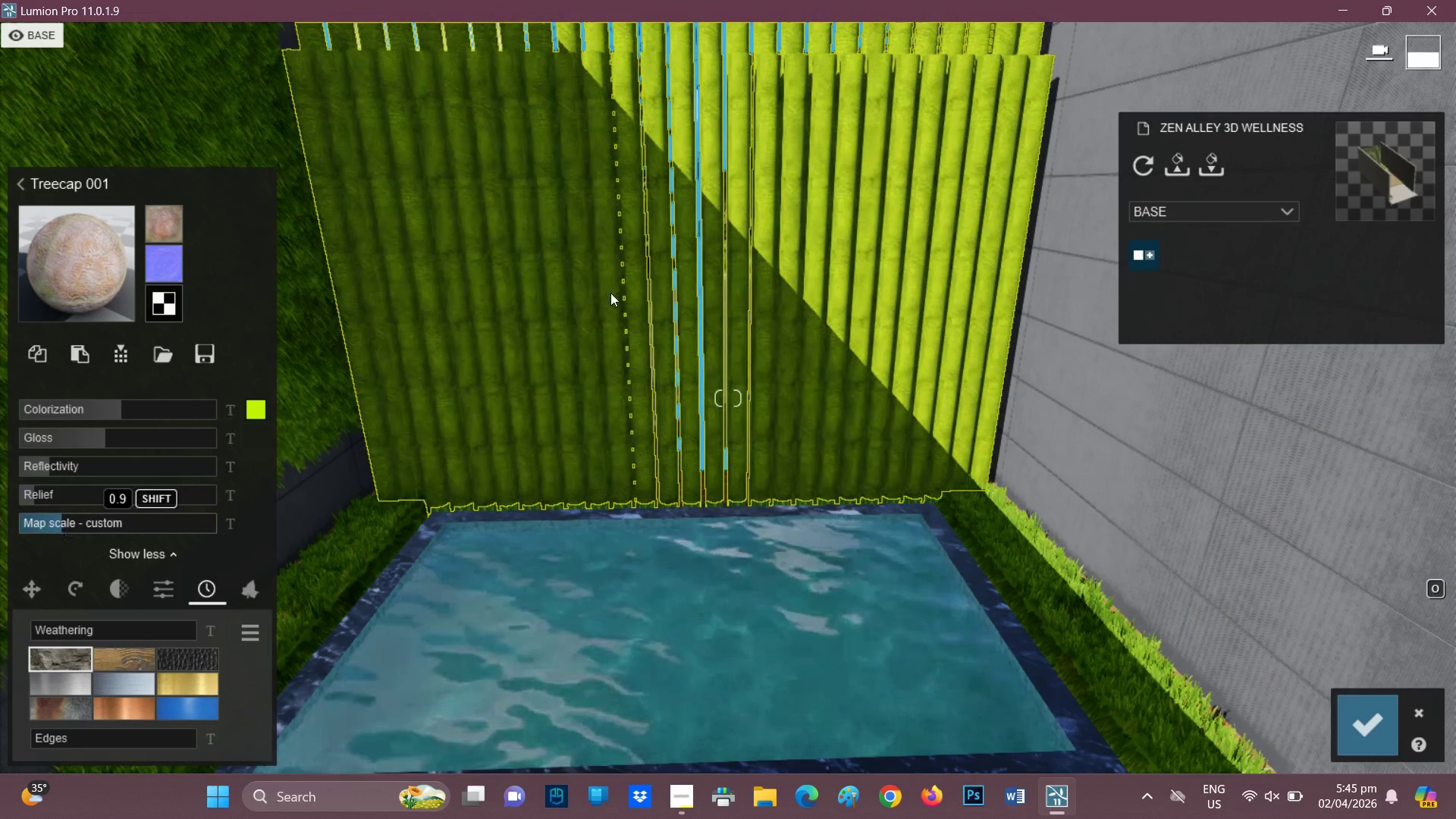 
scroll: coordinate [681, 304], scroll_direction: down, amount: 5.0
 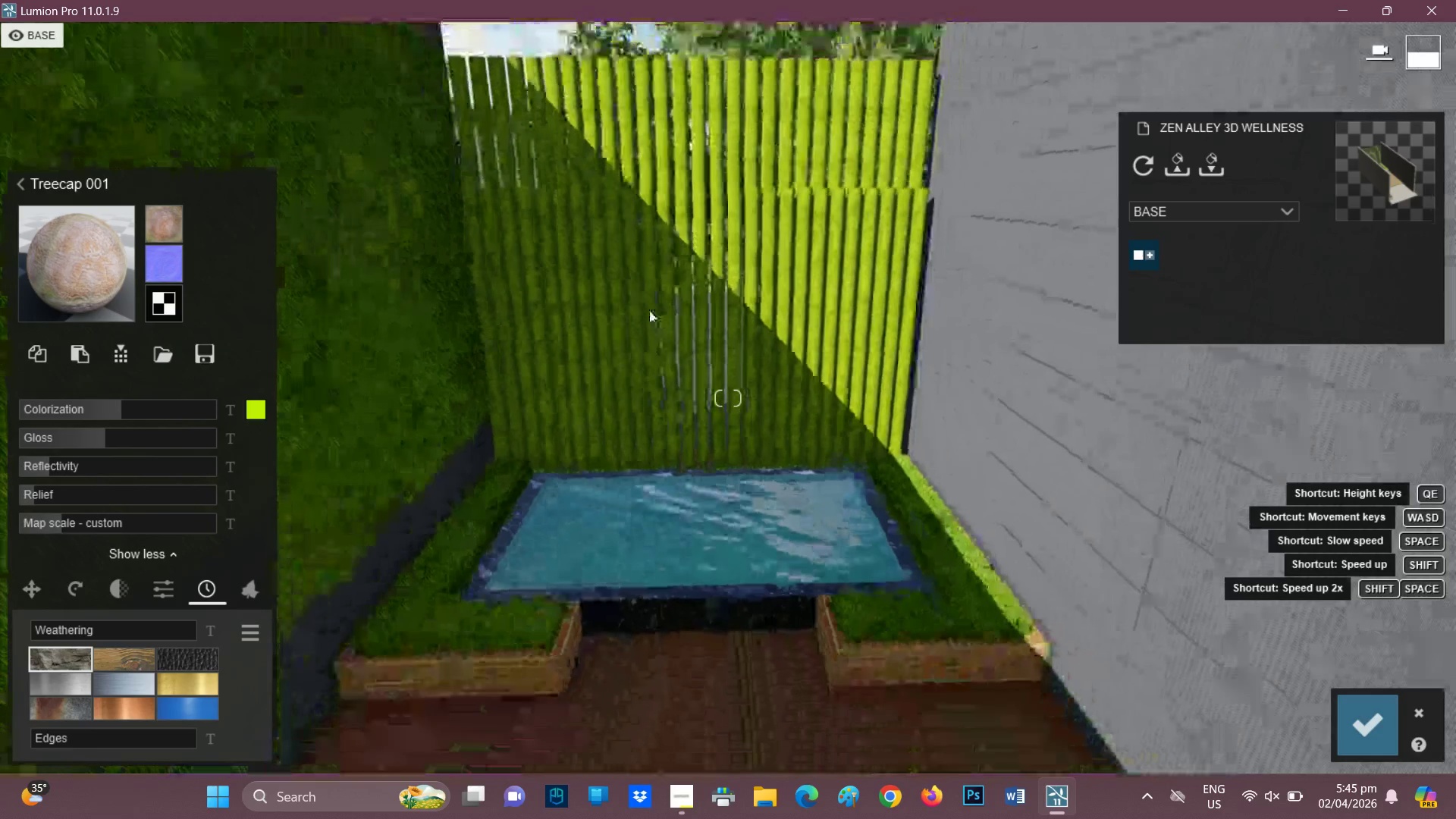 
mouse_move([657, 292])
 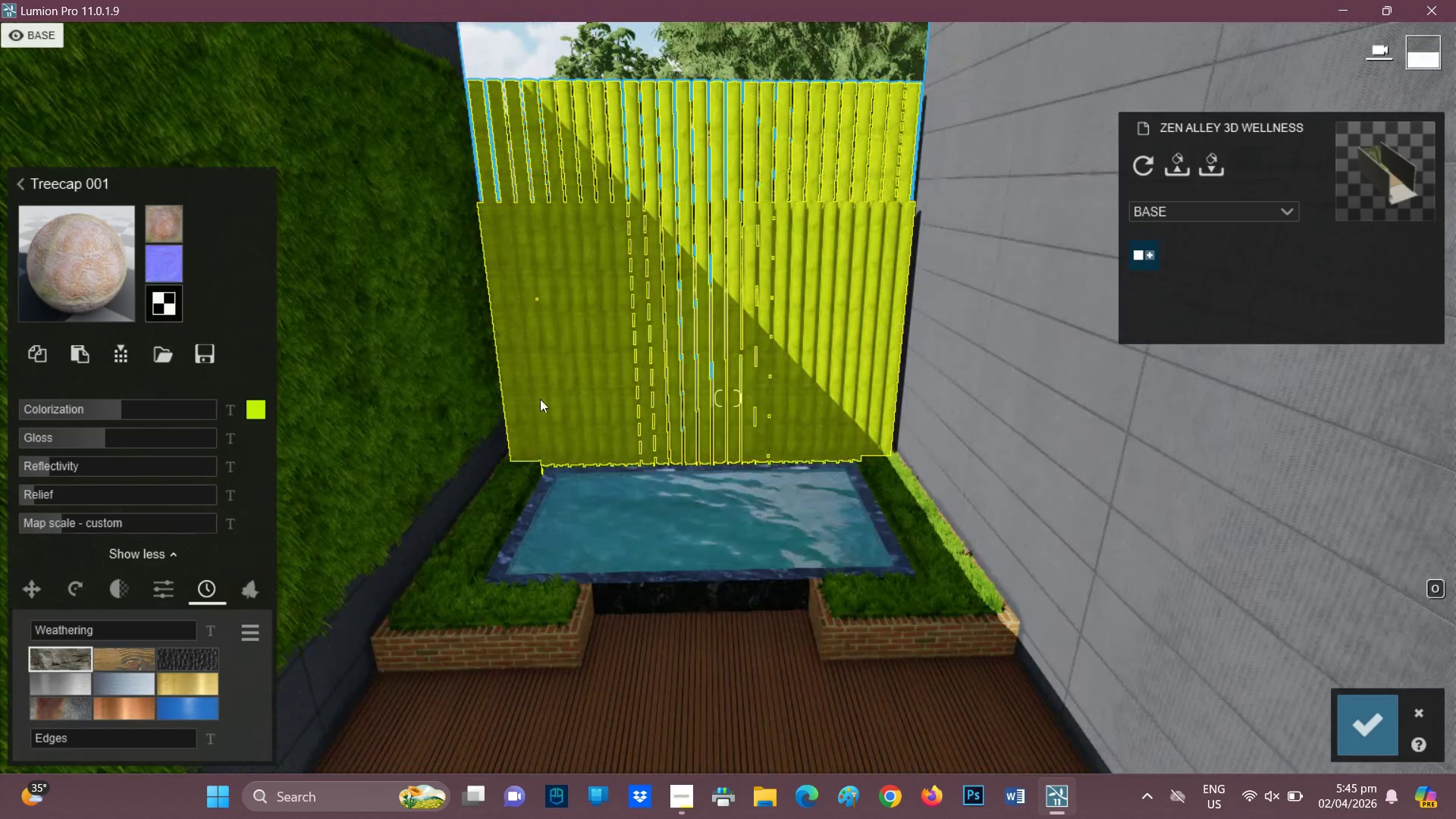 
scroll: coordinate [551, 284], scroll_direction: up, amount: 10.0
 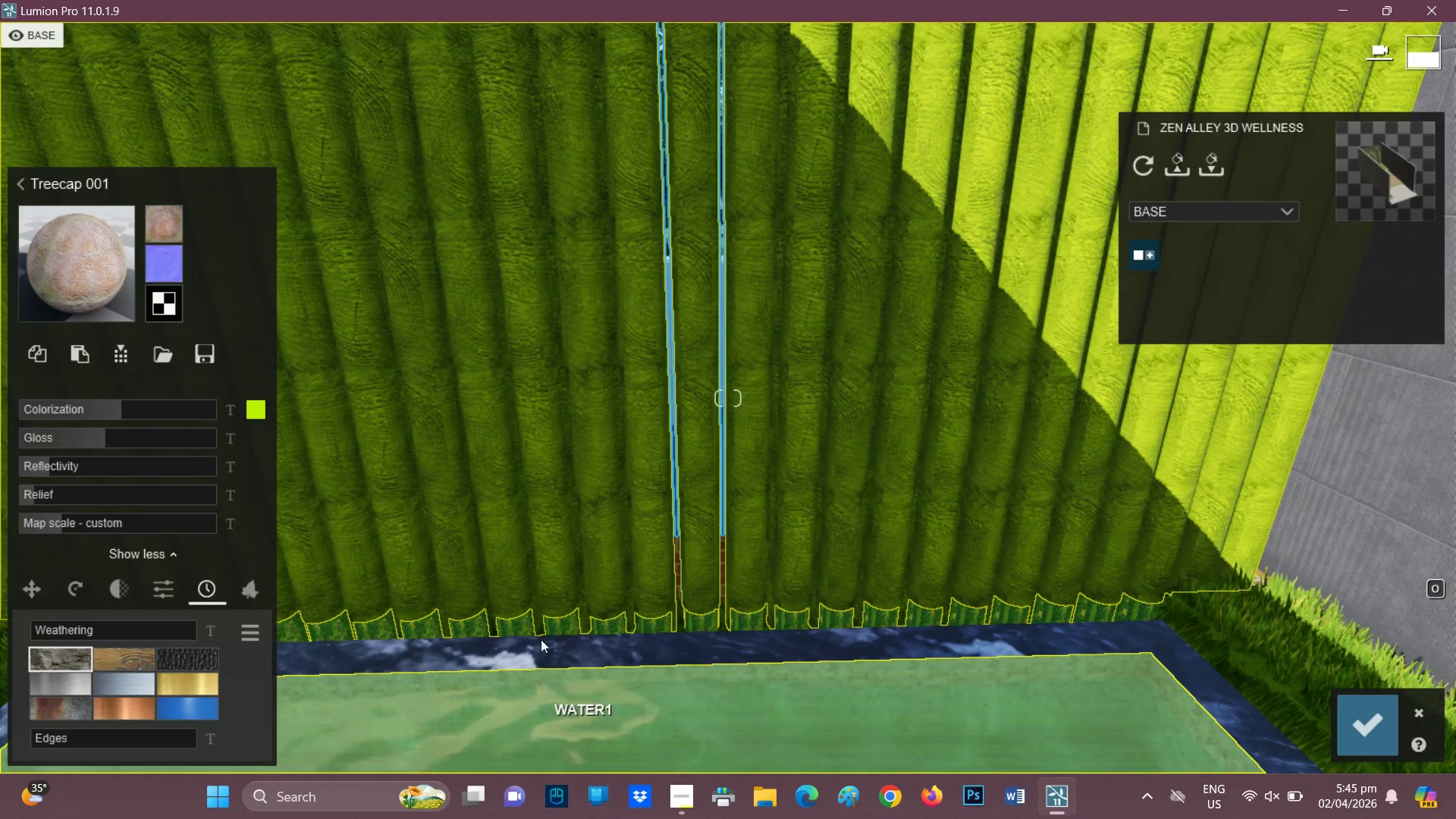 
mouse_move([61, 447])
 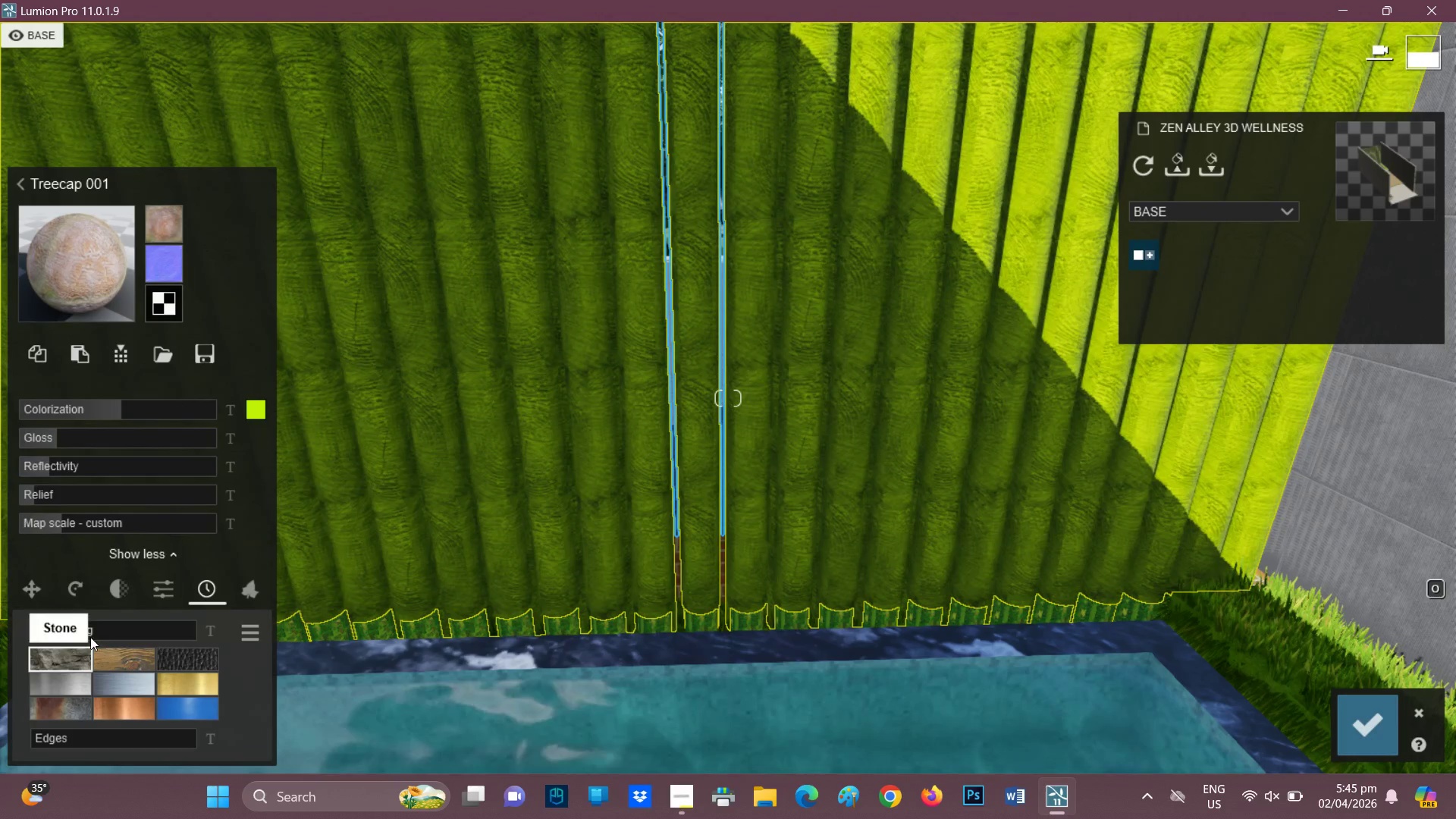 
left_click([115, 625])
 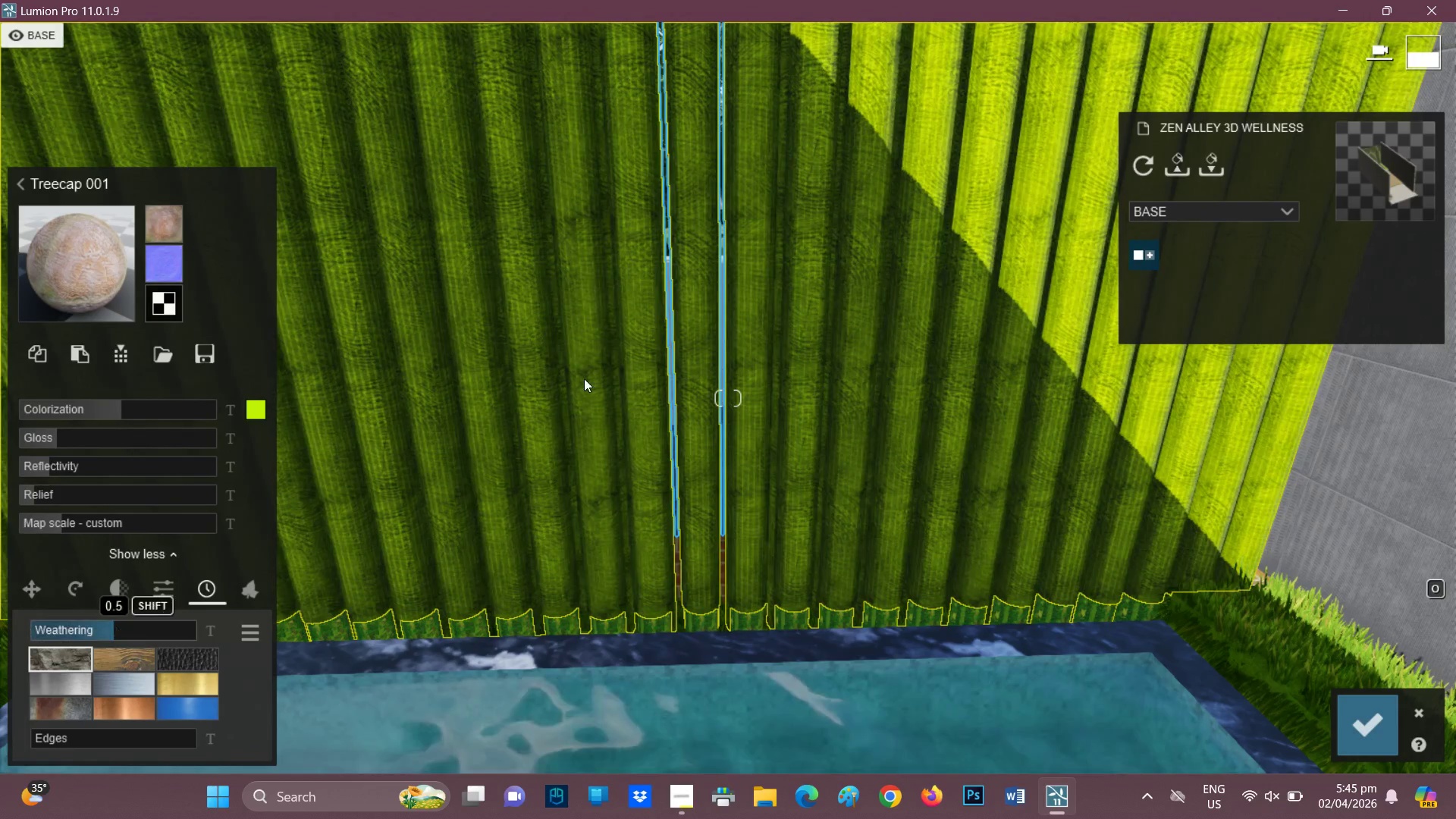 
scroll: coordinate [677, 463], scroll_direction: down, amount: 19.0
 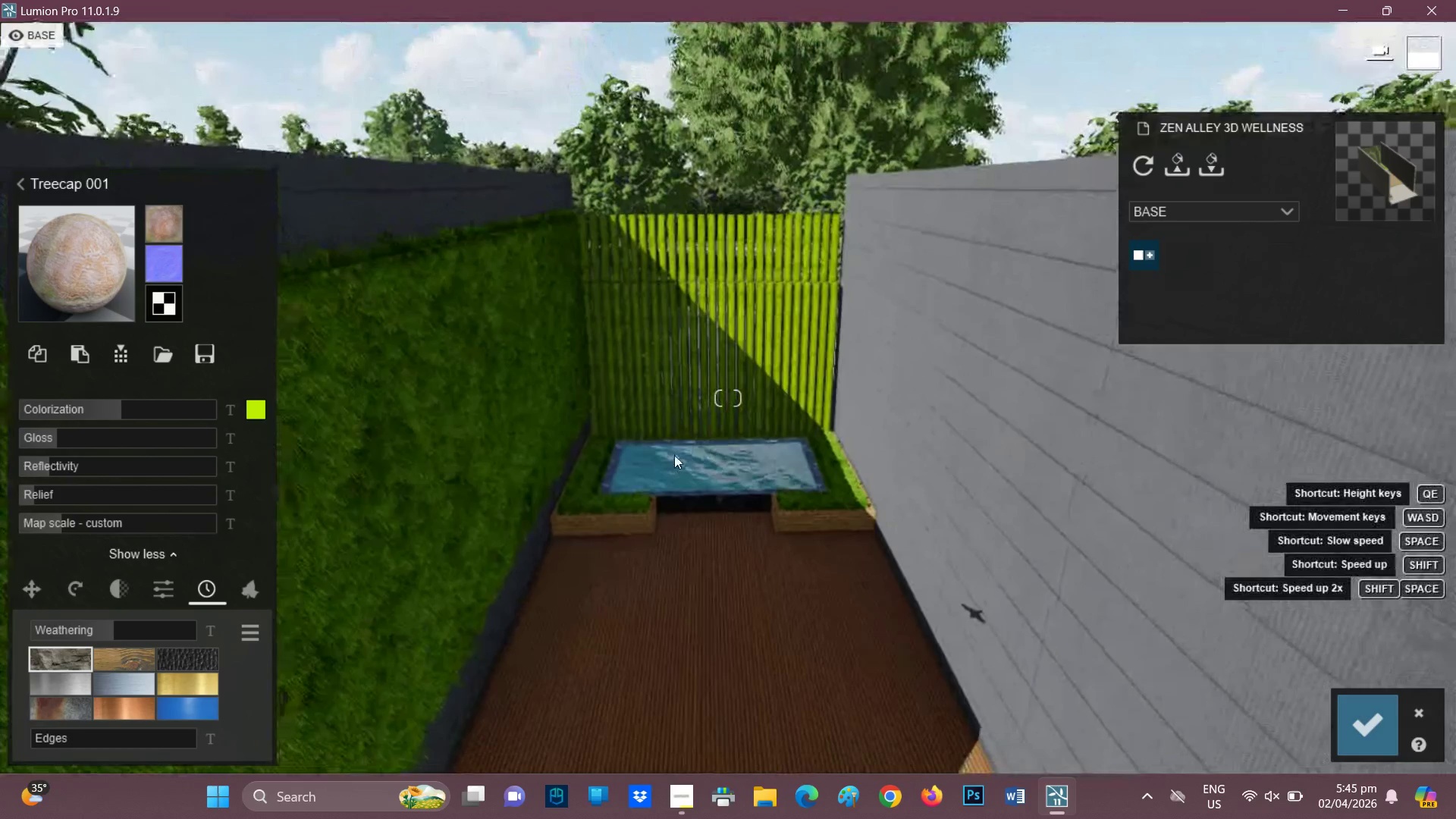 
scroll: coordinate [664, 460], scroll_direction: up, amount: 1.0
 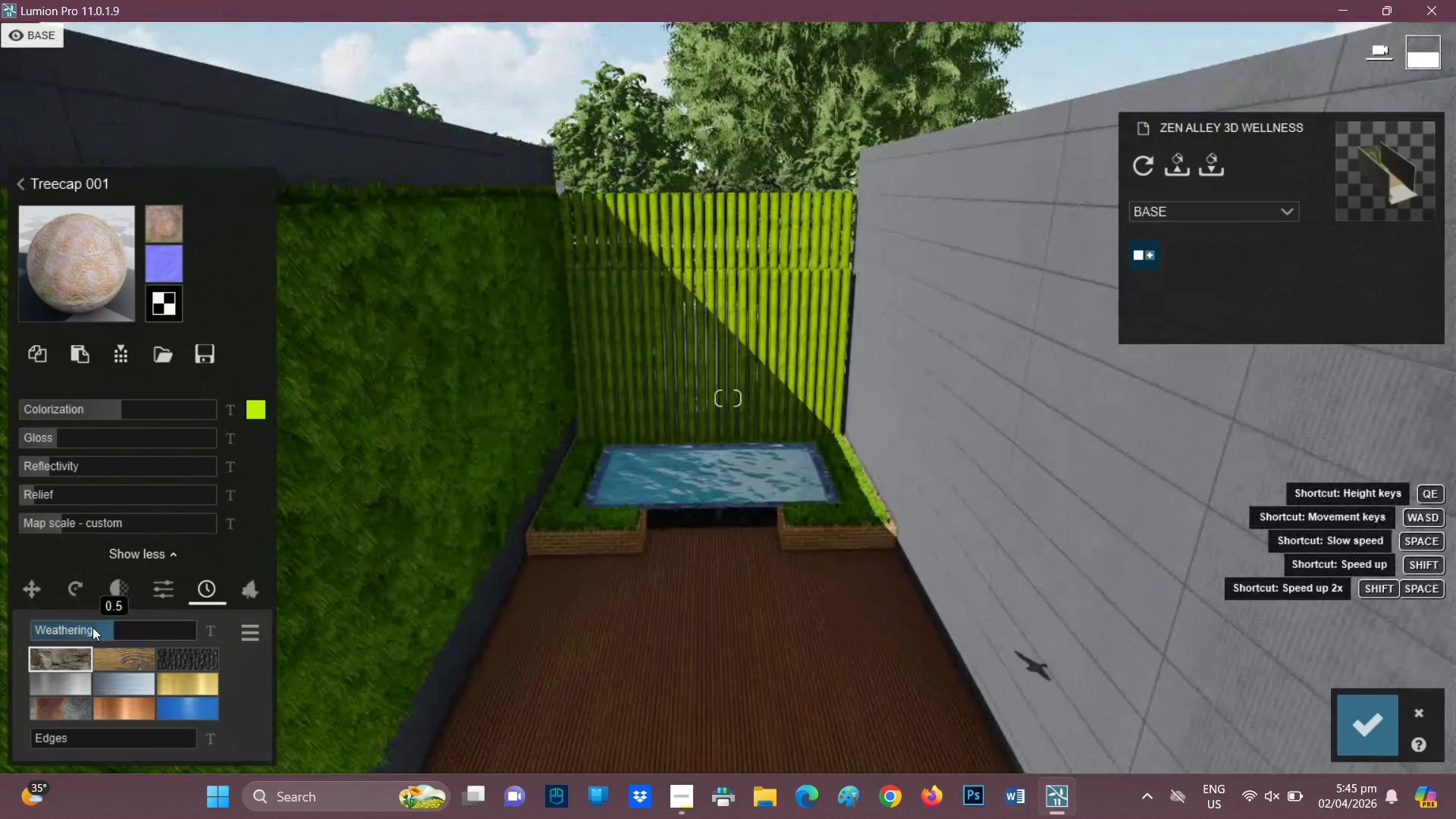 
left_click([80, 632])
 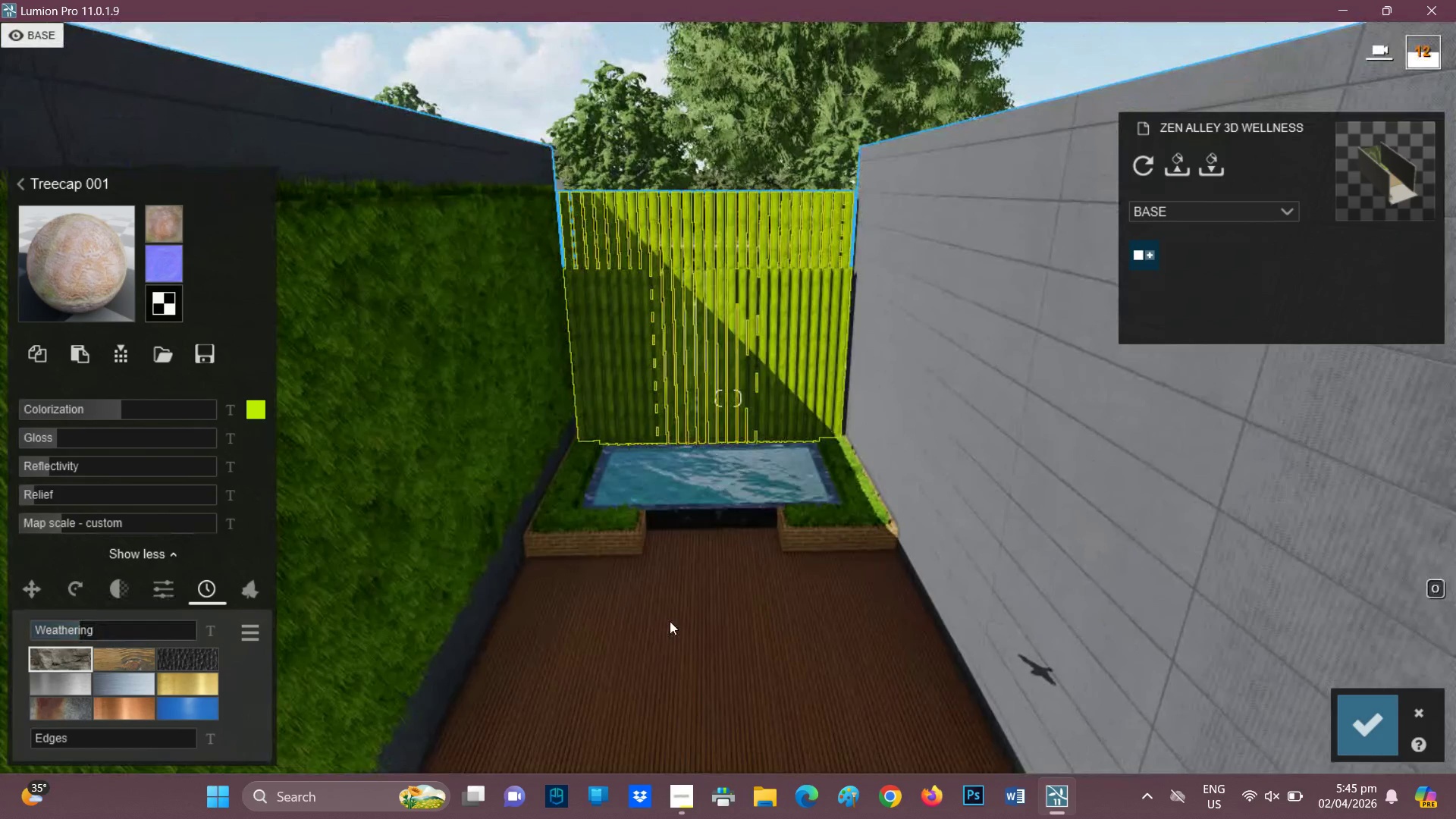 
scroll: coordinate [732, 618], scroll_direction: down, amount: 3.0
 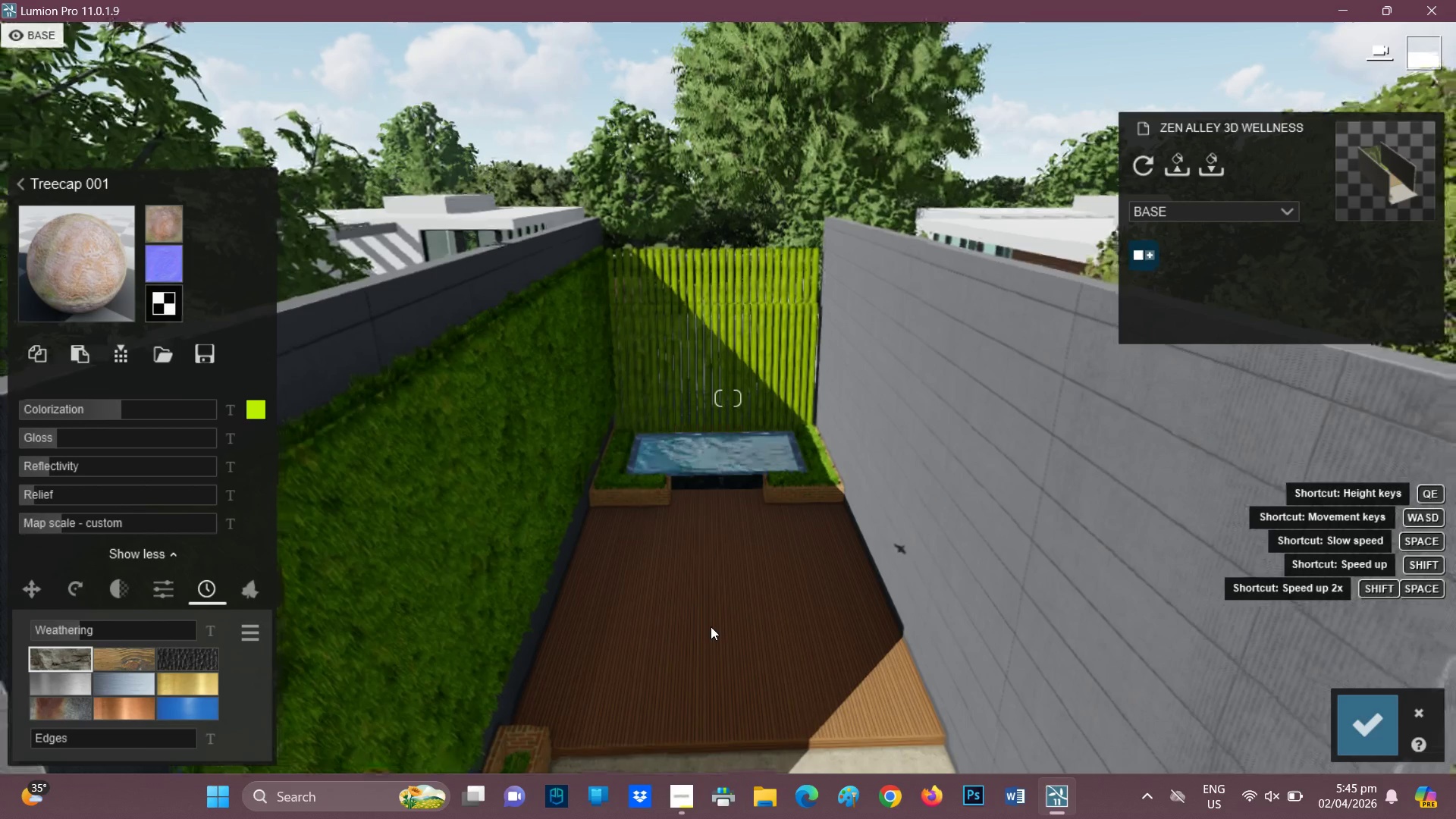 
key(Q)
 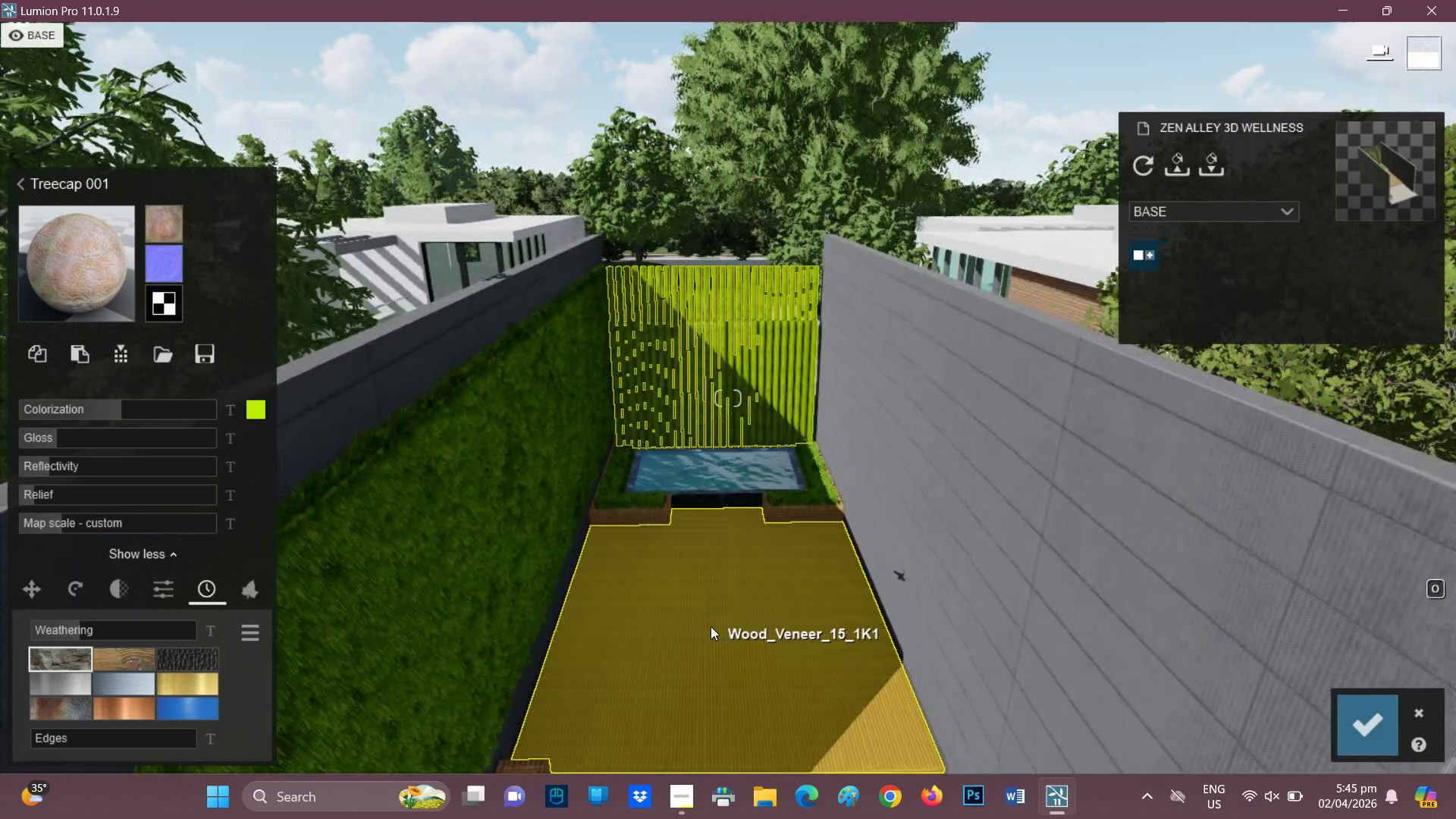 
hold_key(key=E, duration=1.12)
 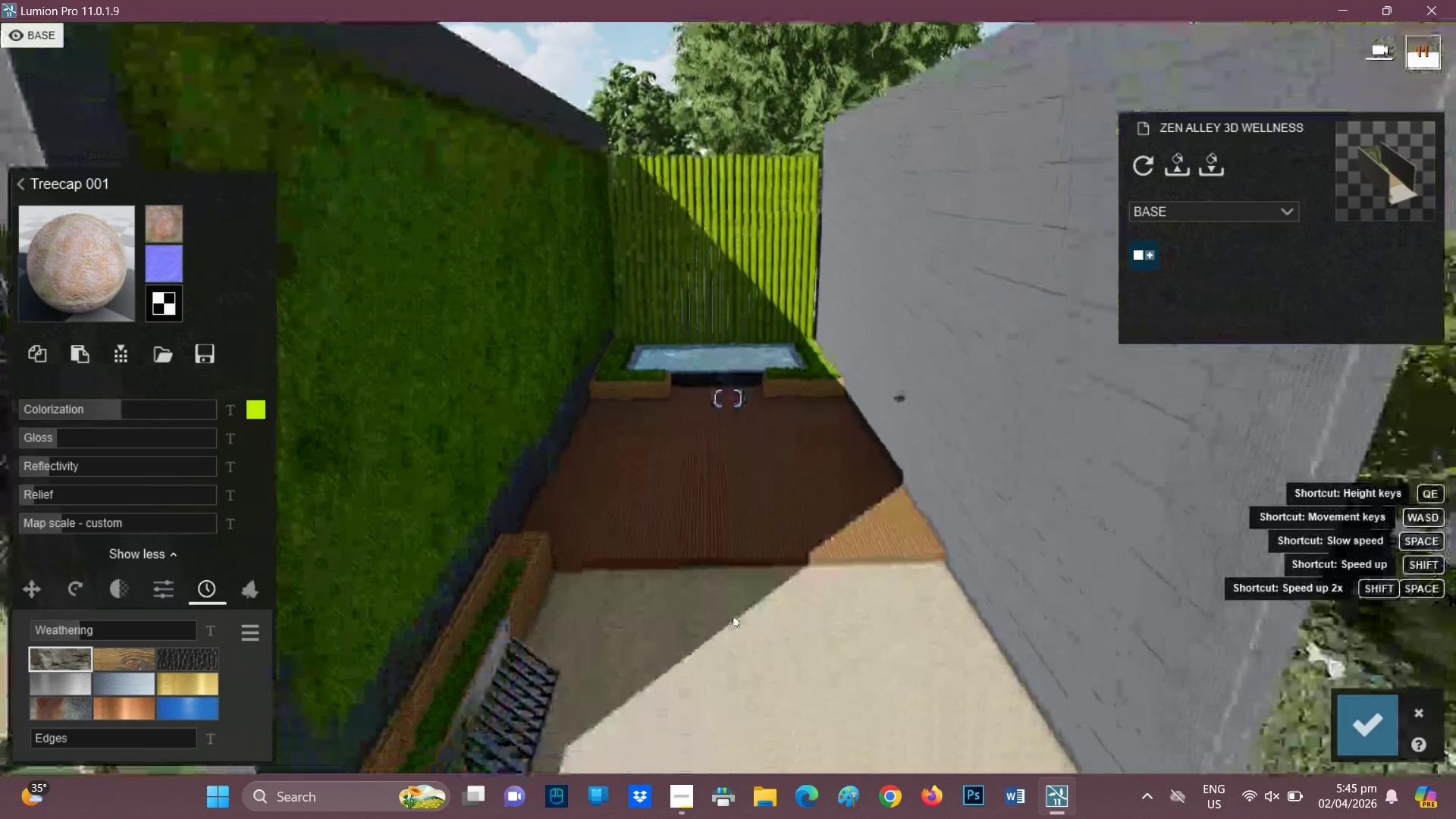 
key(E)
 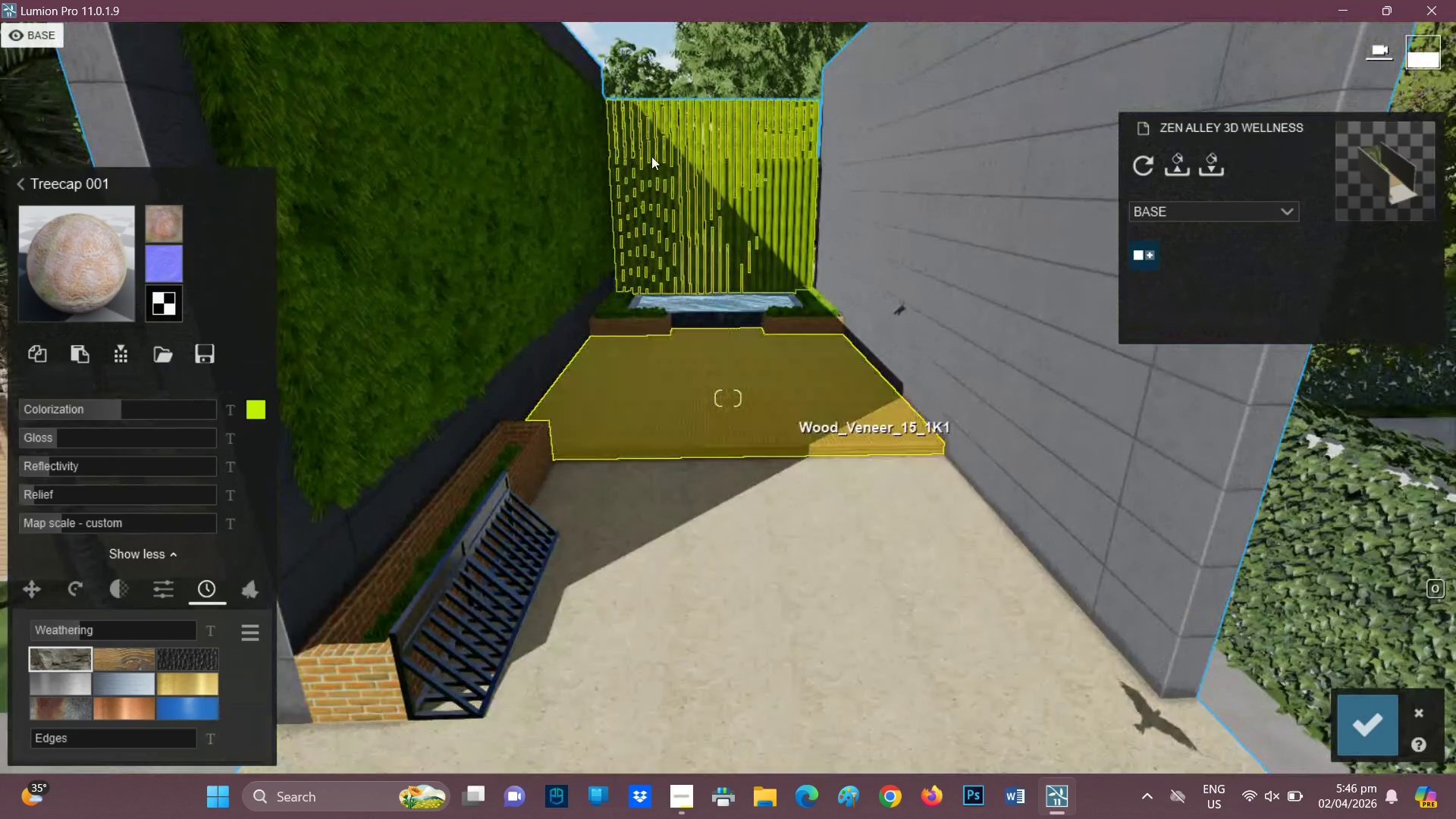 
left_click([410, 229])
 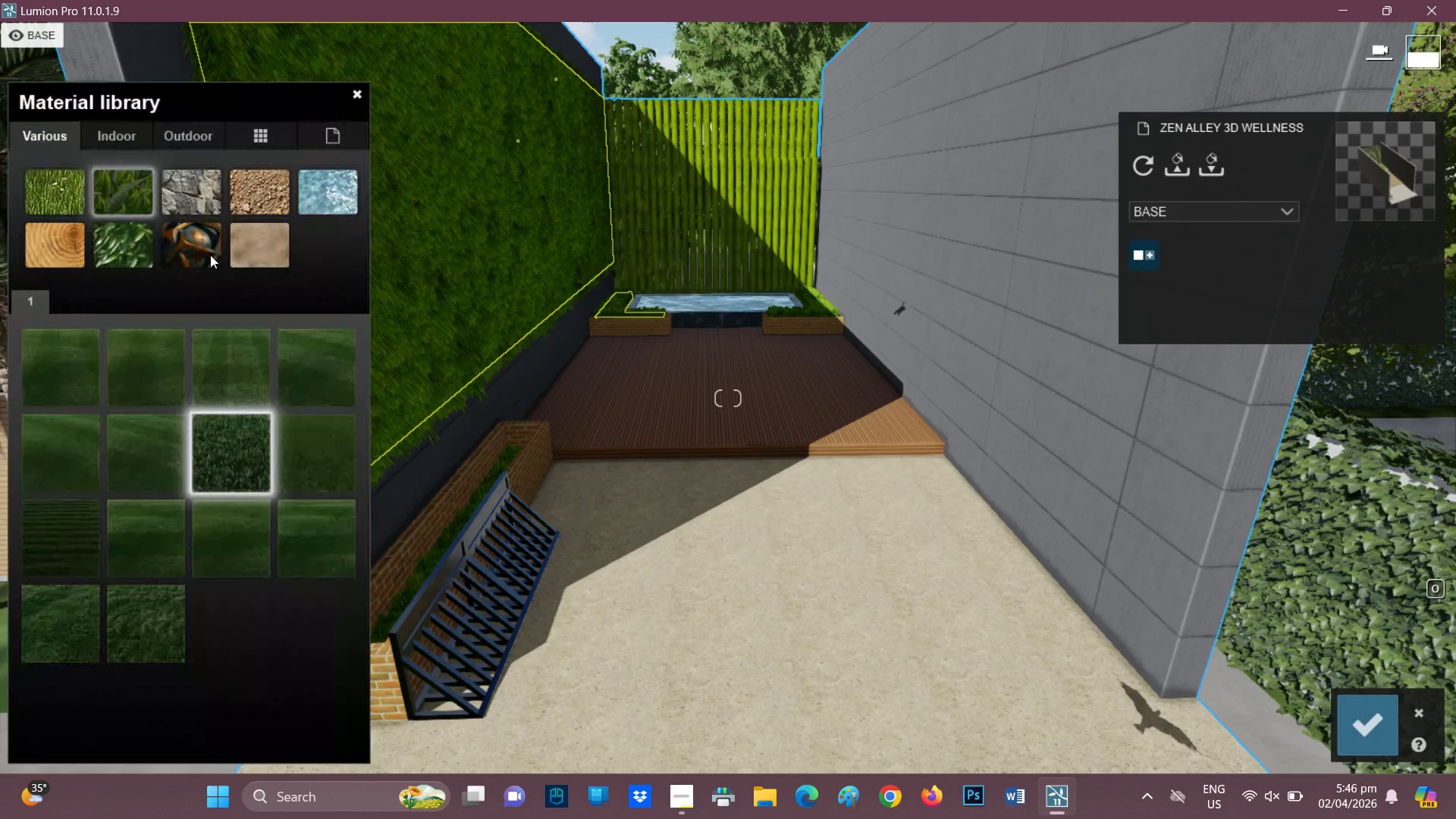 
left_click([124, 235])
 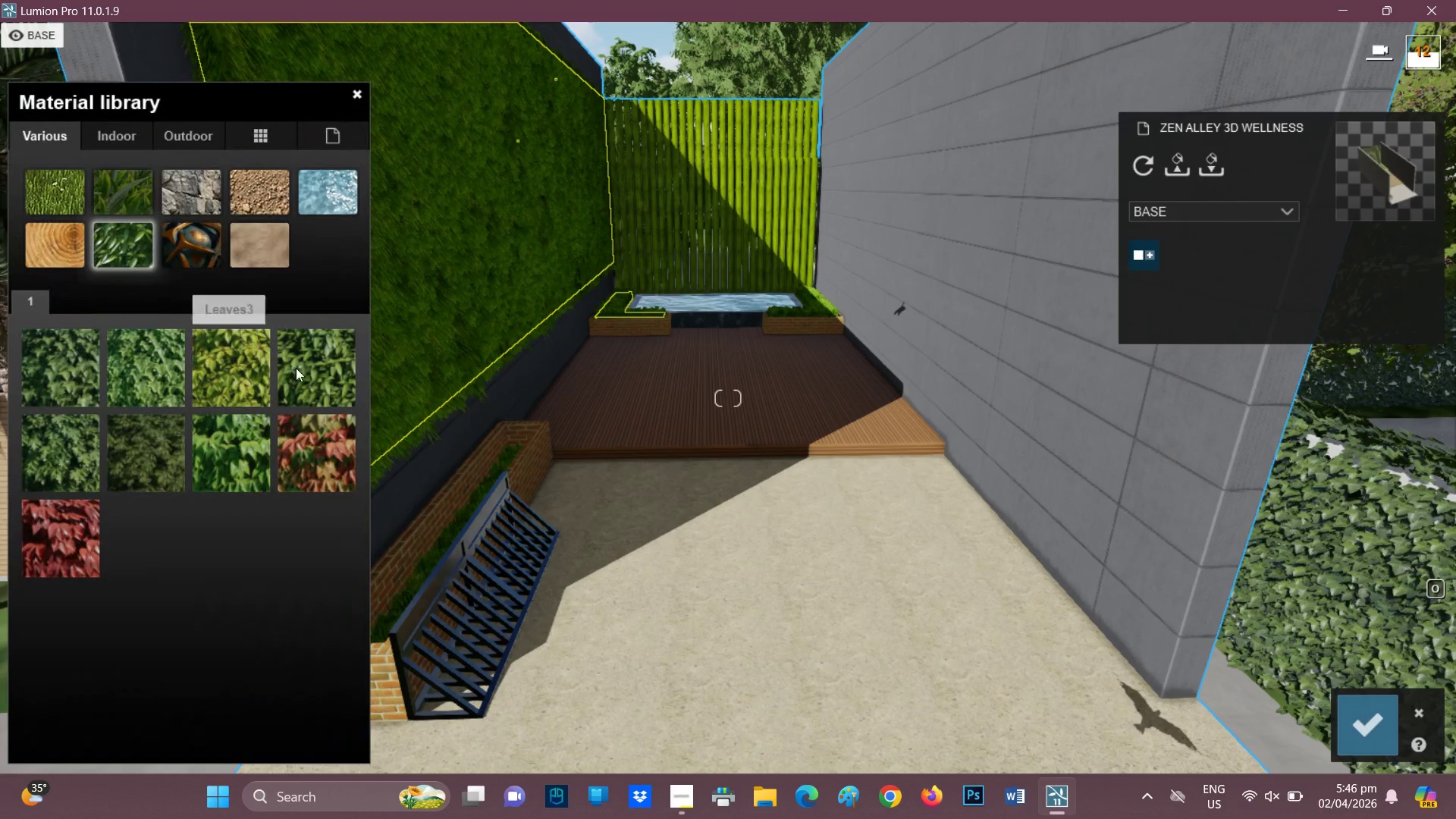 
left_click([312, 368])
 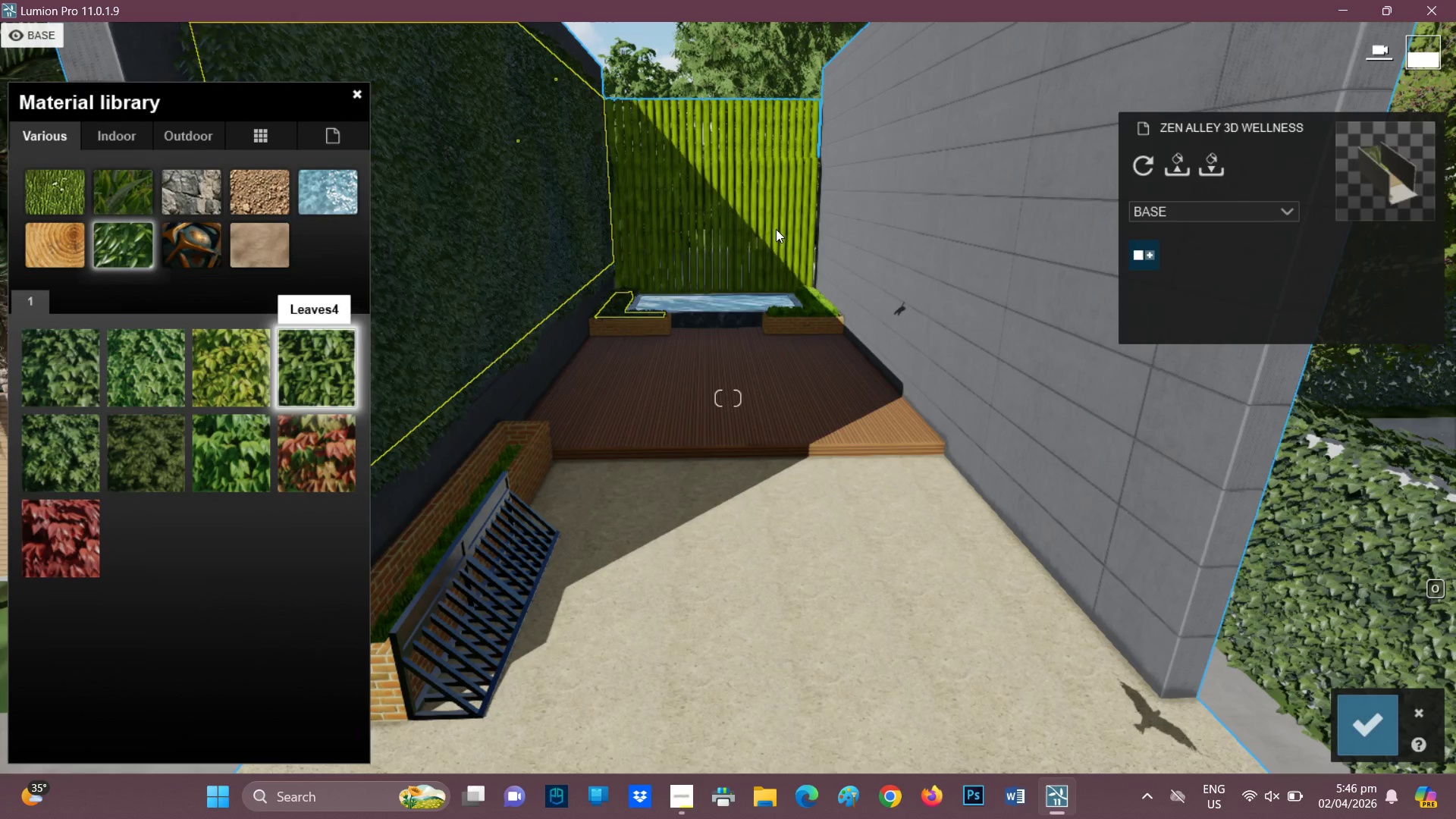 
scroll: coordinate [617, 213], scroll_direction: up, amount: 4.0
 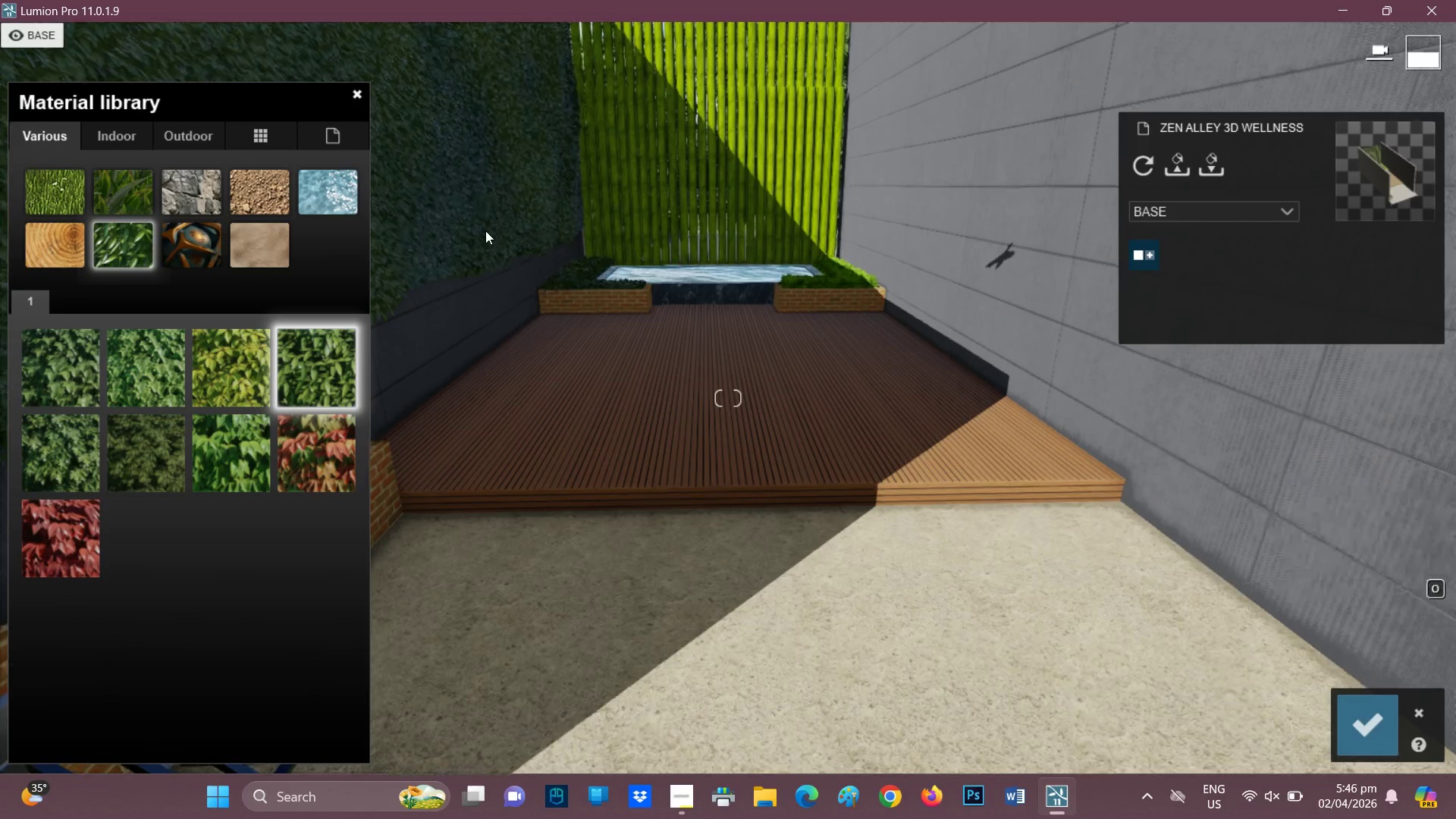 
key(Q)
 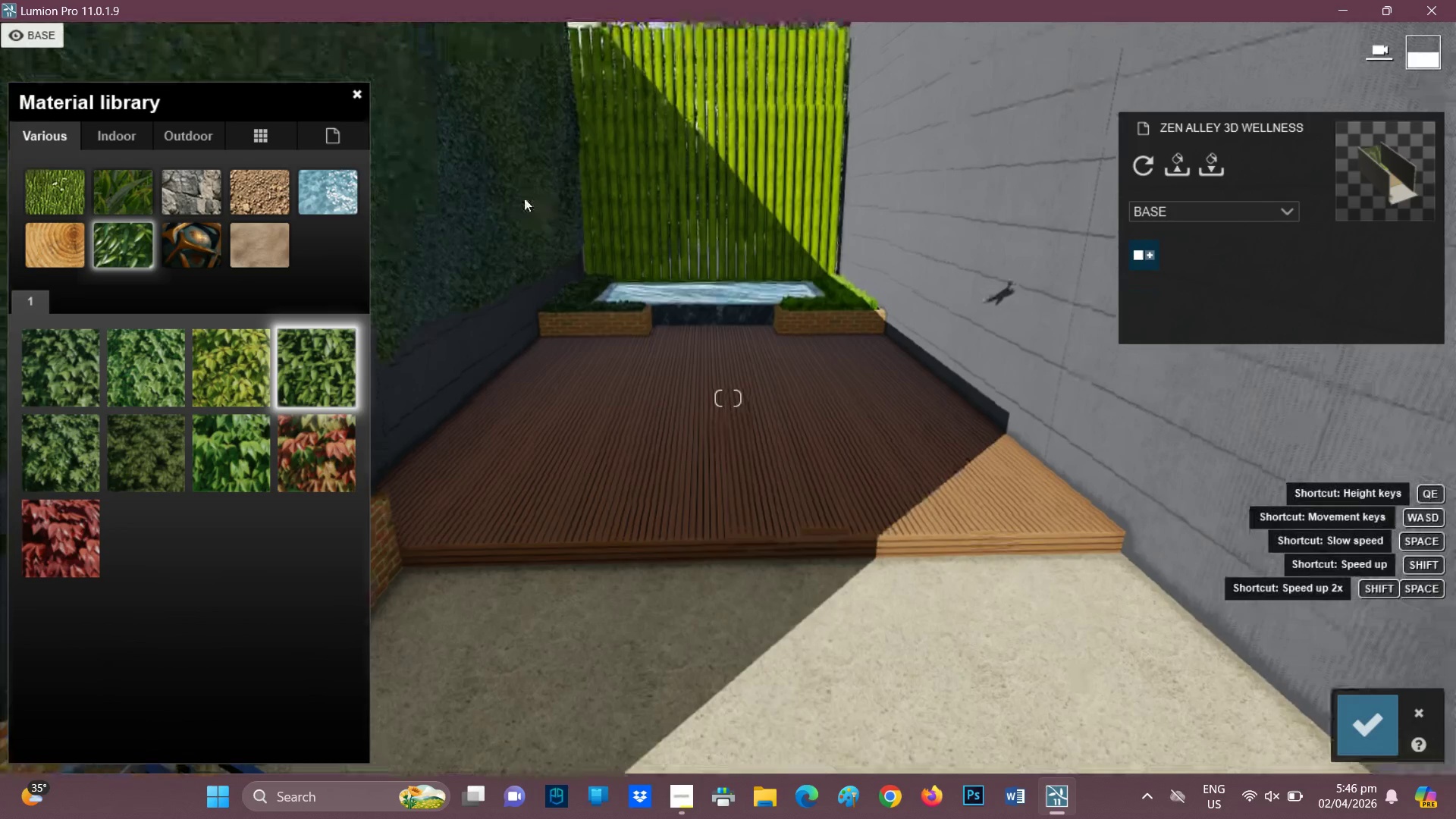 
hold_key(key=Q, duration=0.34)
 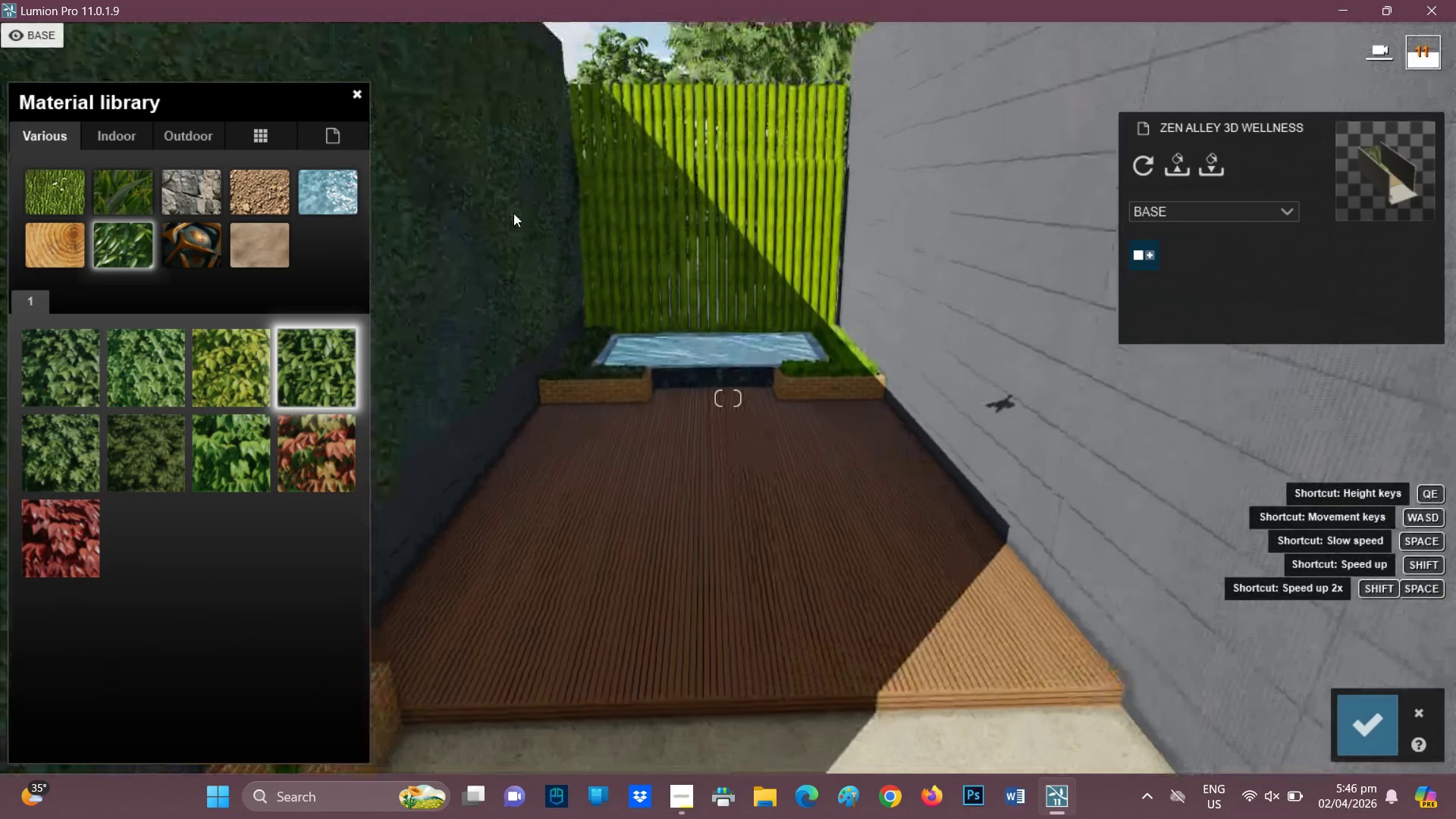 
type(aa)
 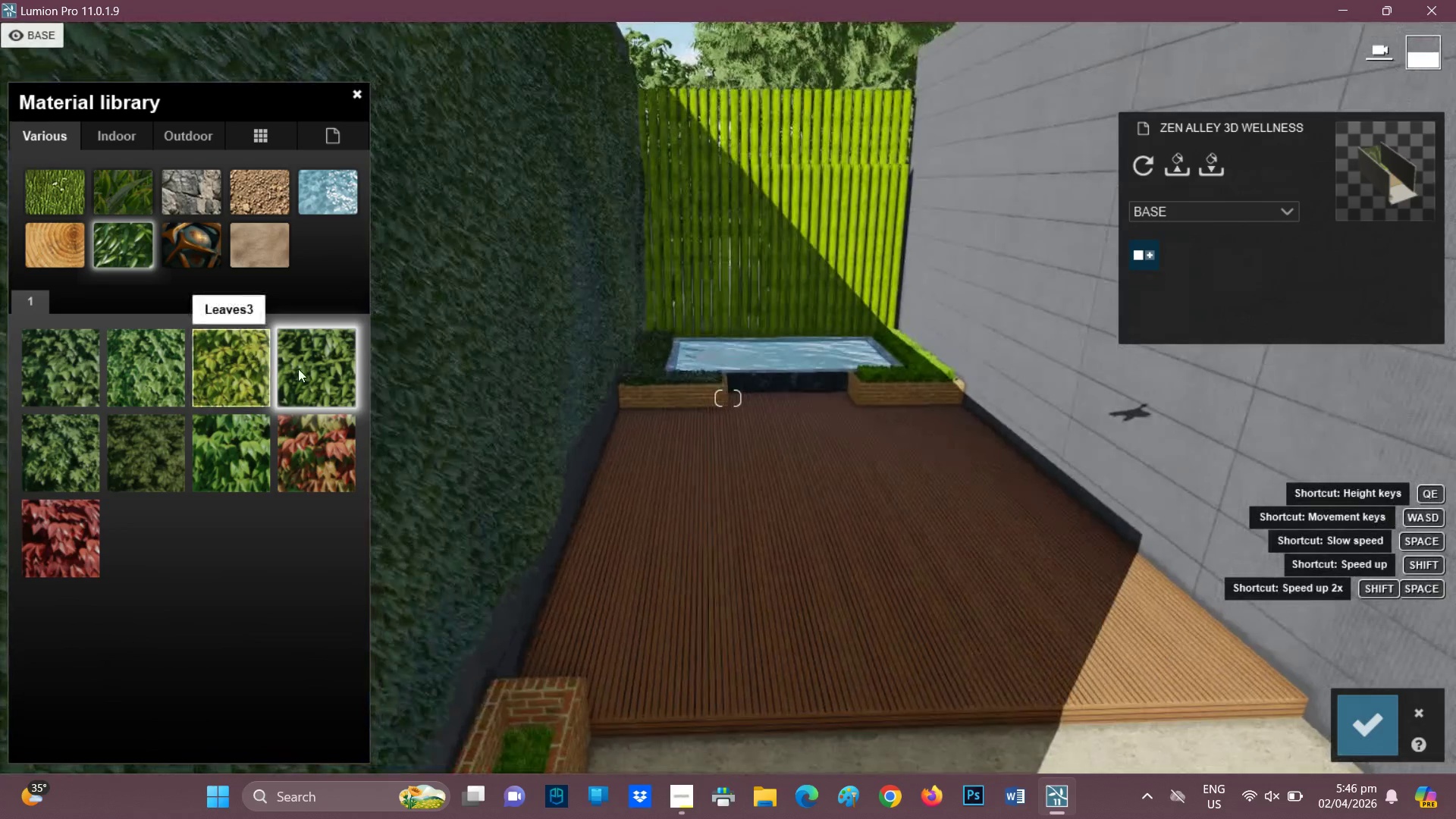 
left_click([334, 375])
 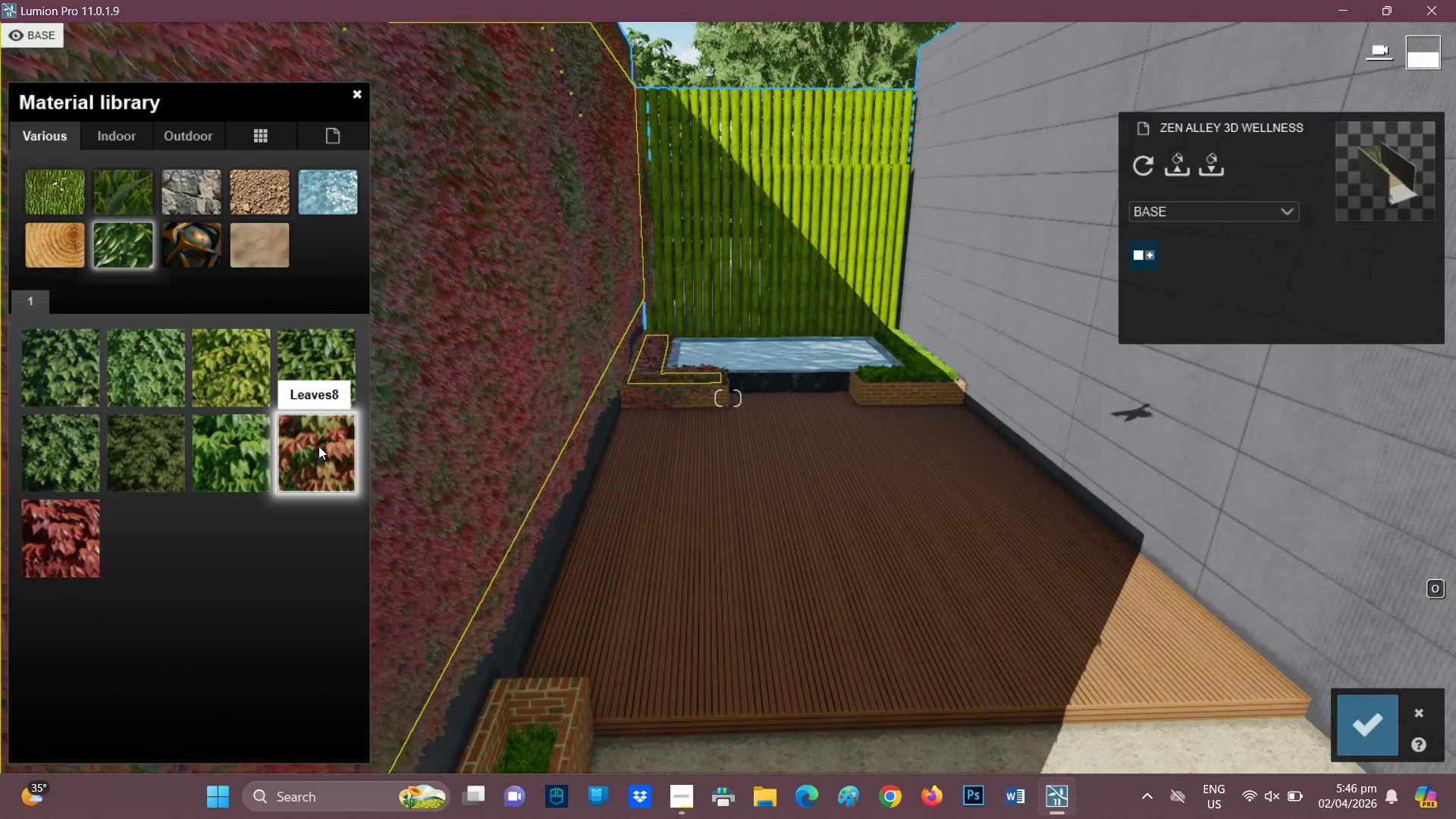 
scroll: coordinate [468, 383], scroll_direction: down, amount: 4.0
 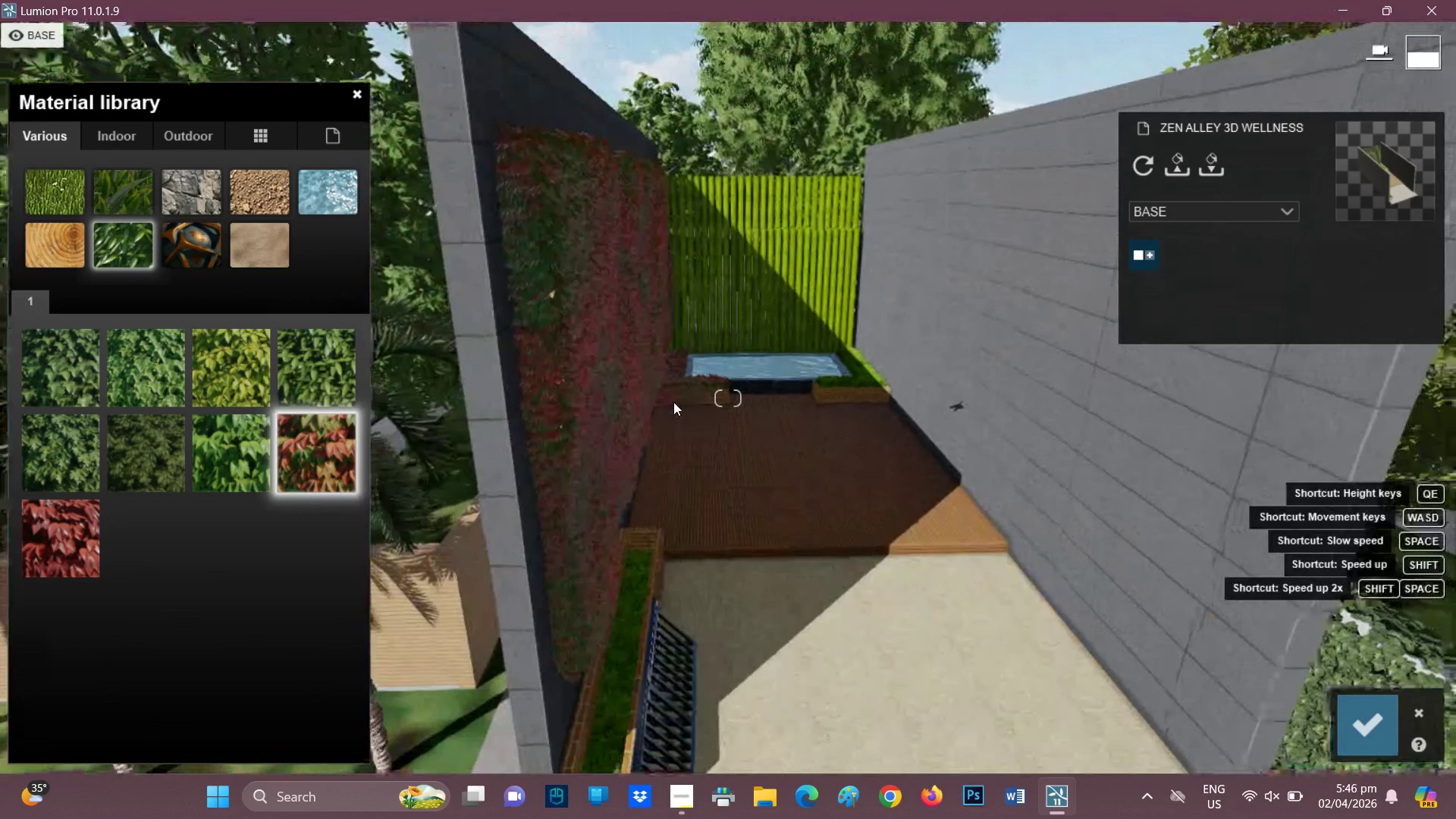 
key(D)
 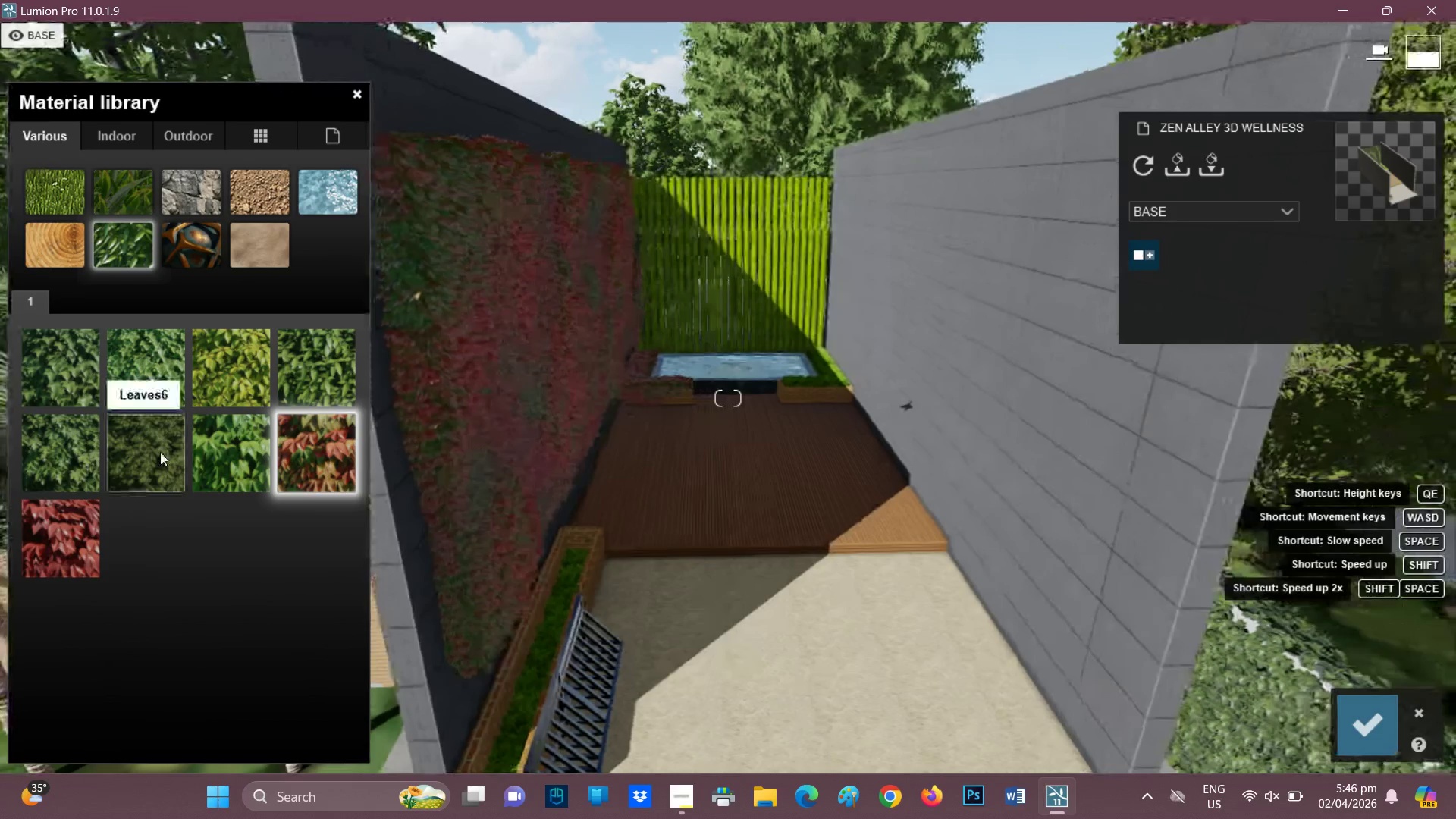 
mouse_move([220, 450])
 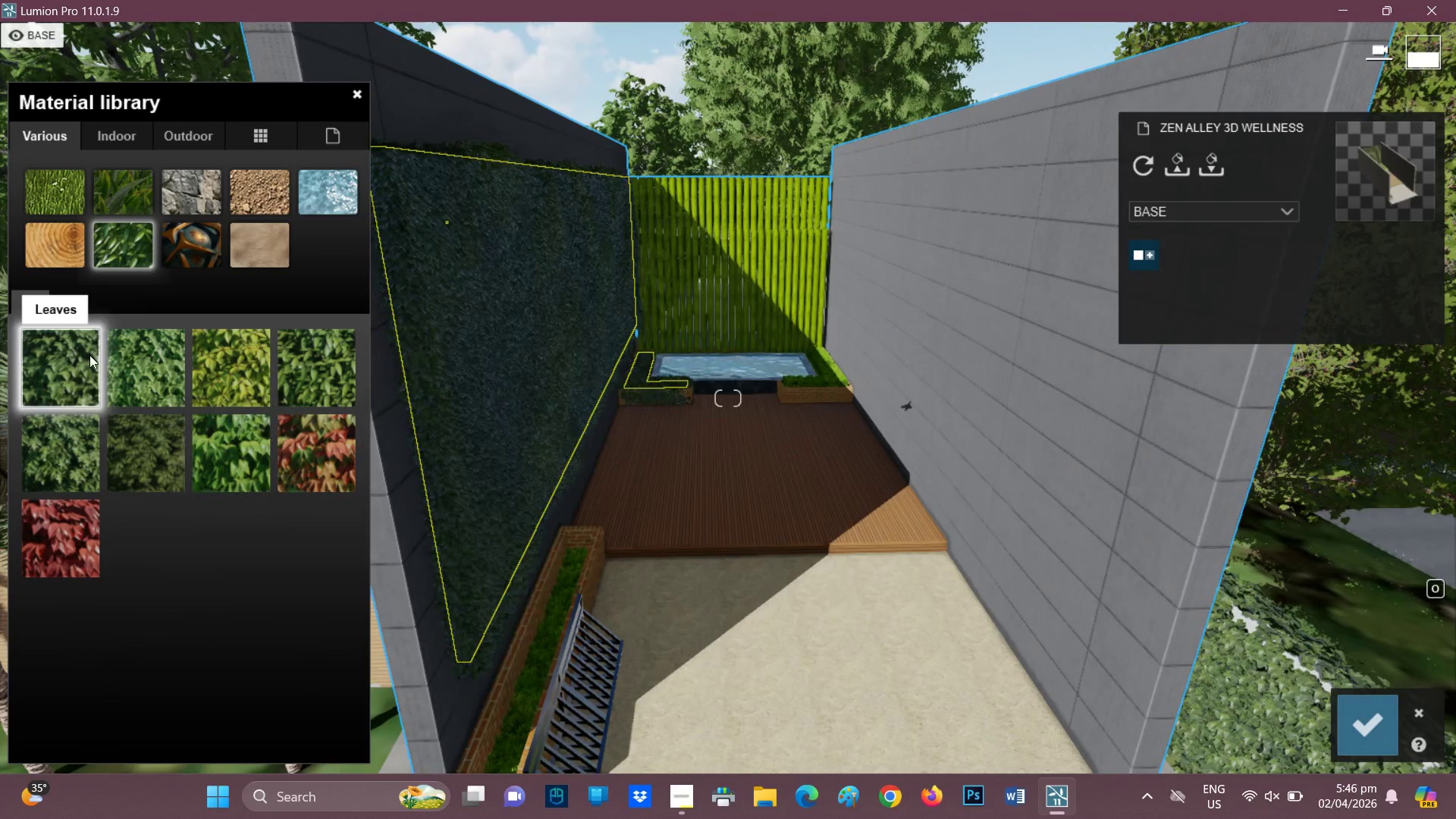 
left_click([123, 361])
 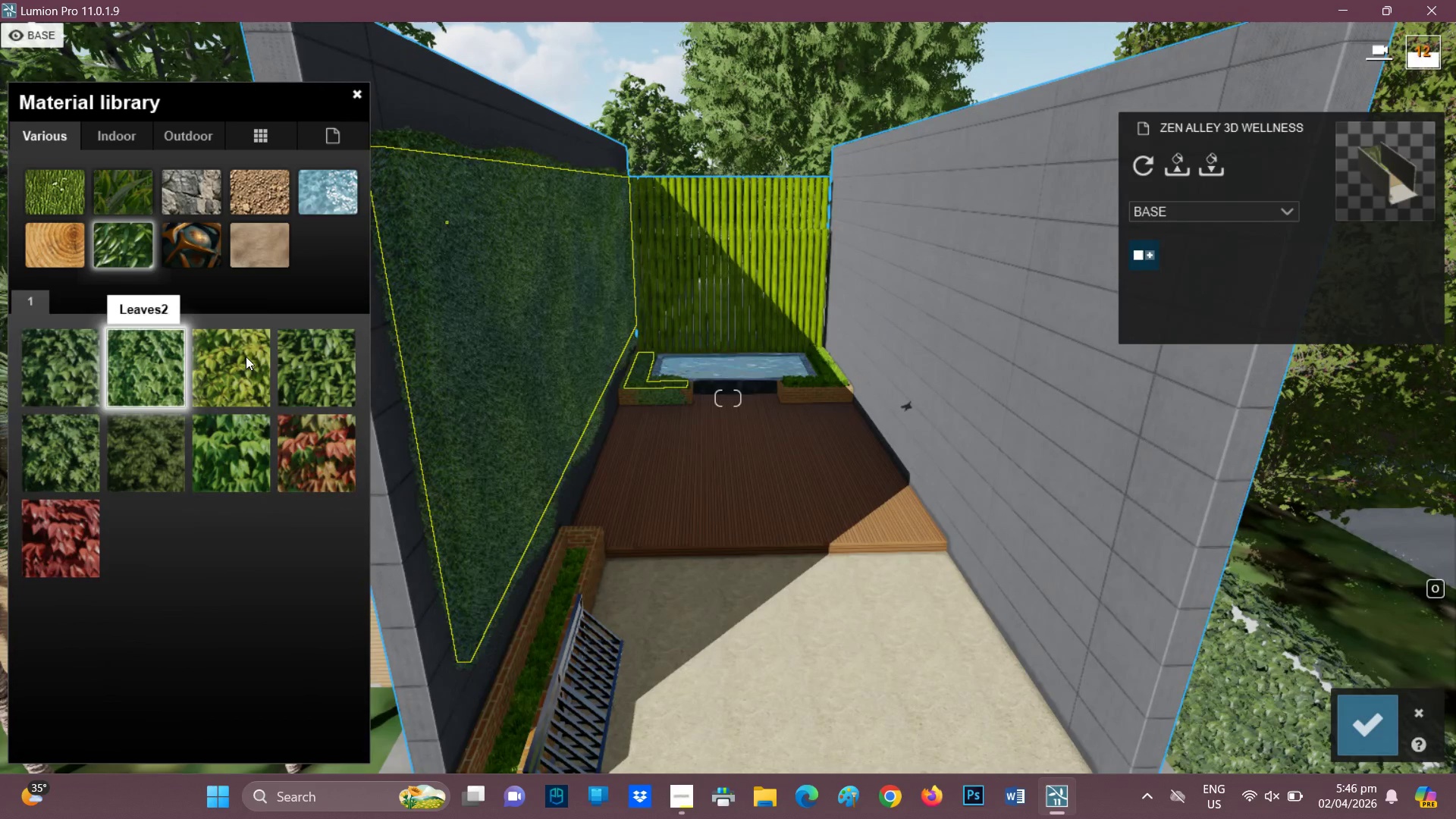 
left_click([246, 353])
 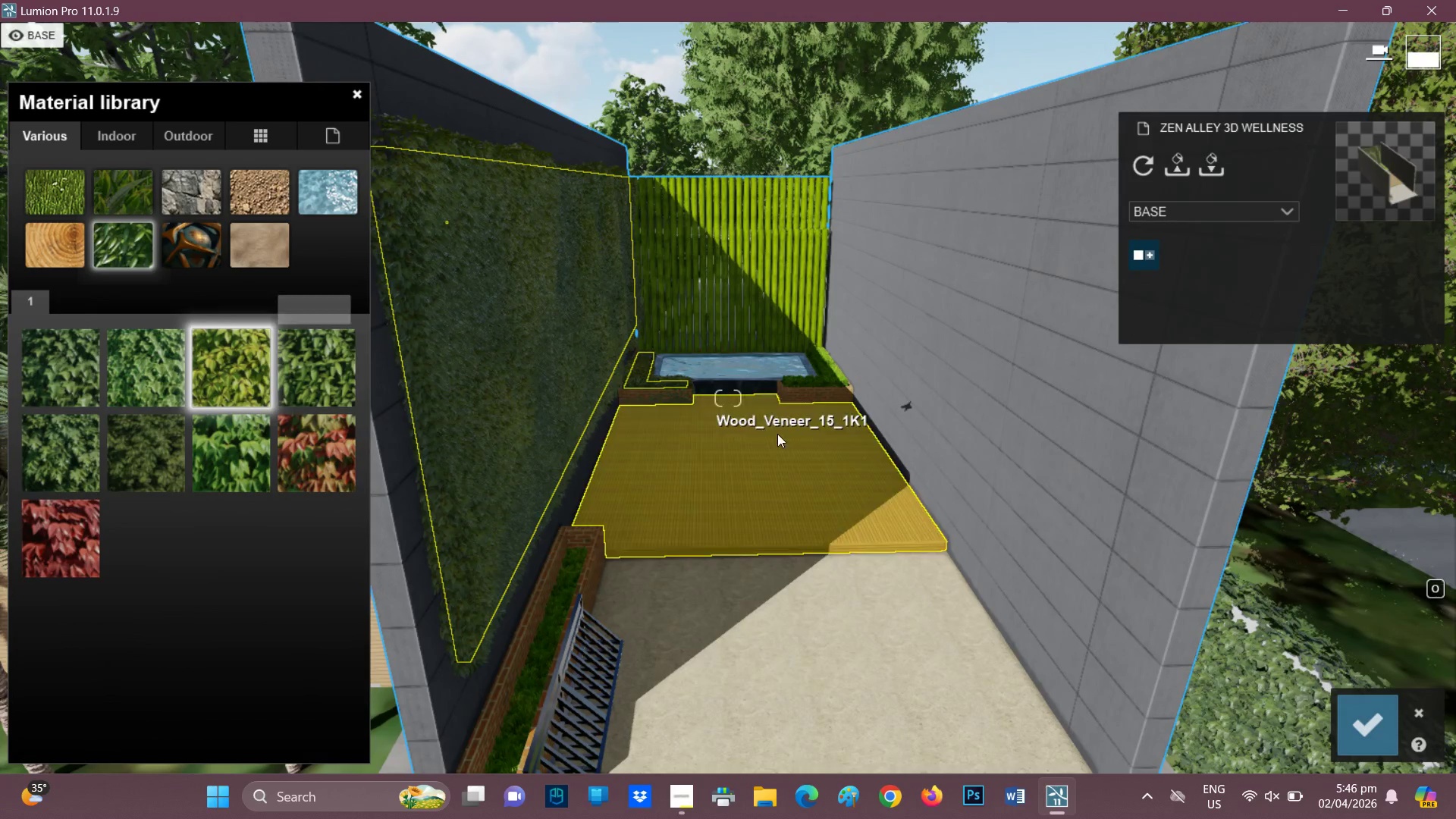 
scroll: coordinate [539, 354], scroll_direction: up, amount: 11.0
 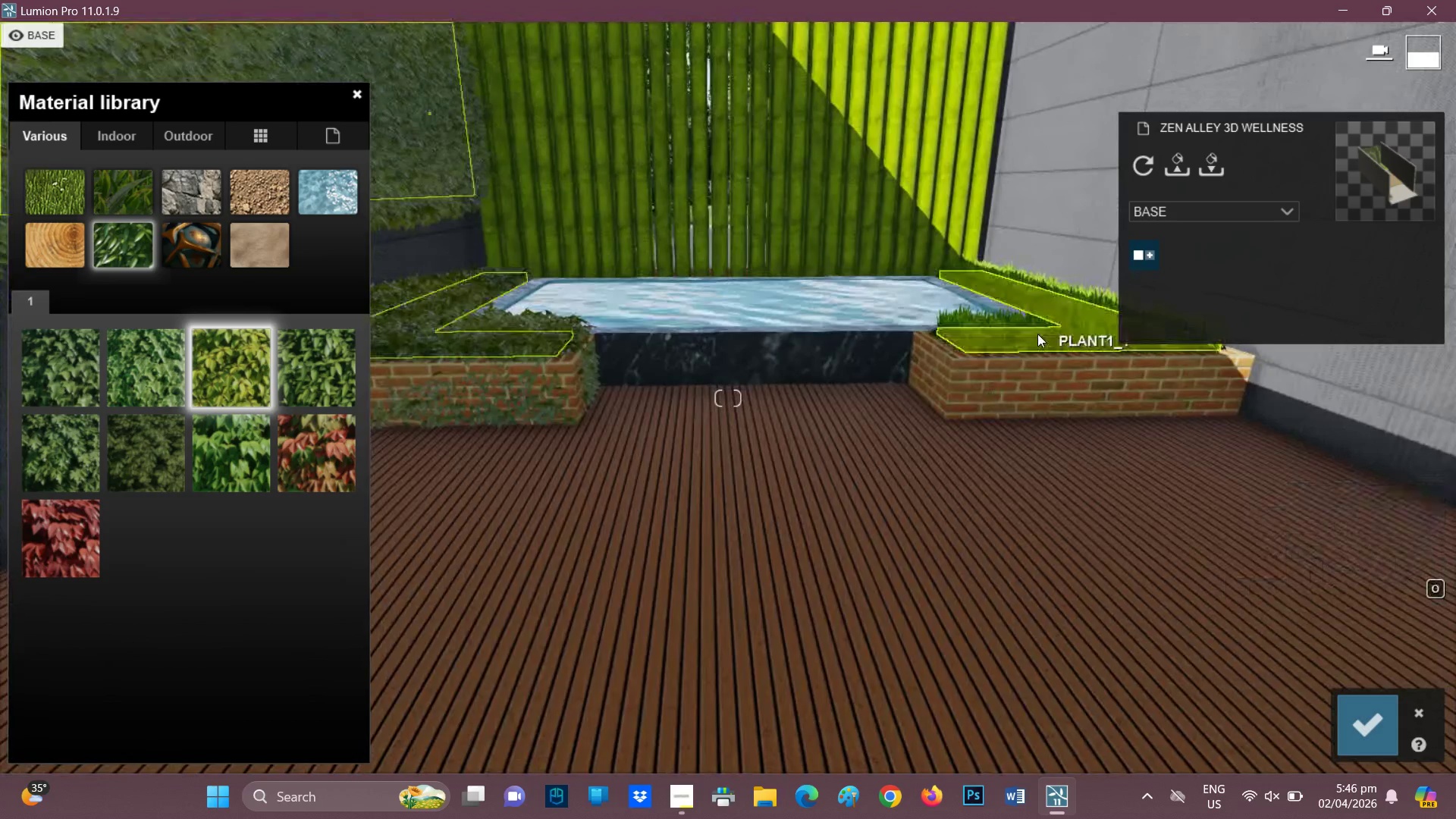 
left_click([1037, 333])
 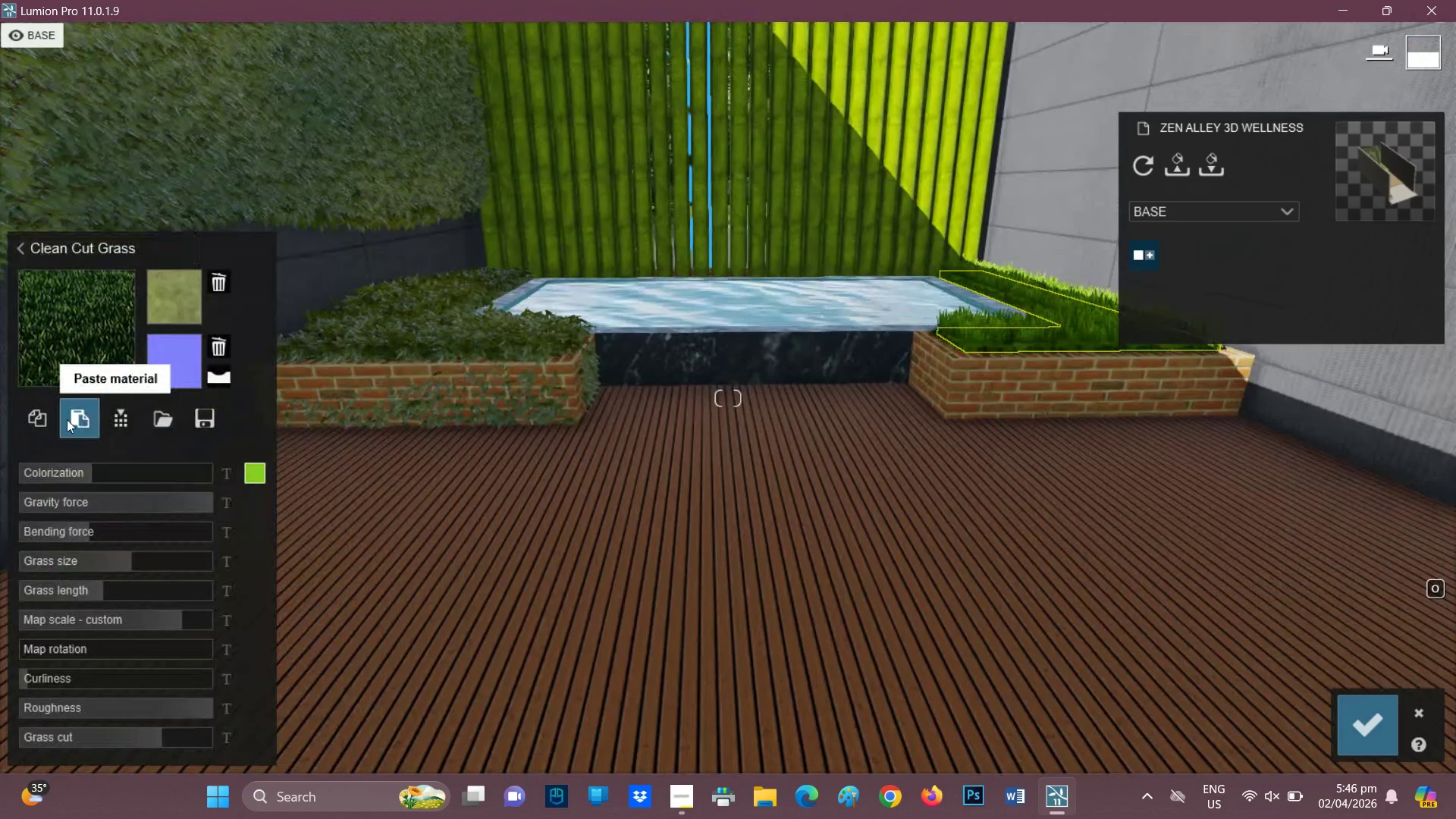 
left_click([30, 423])
 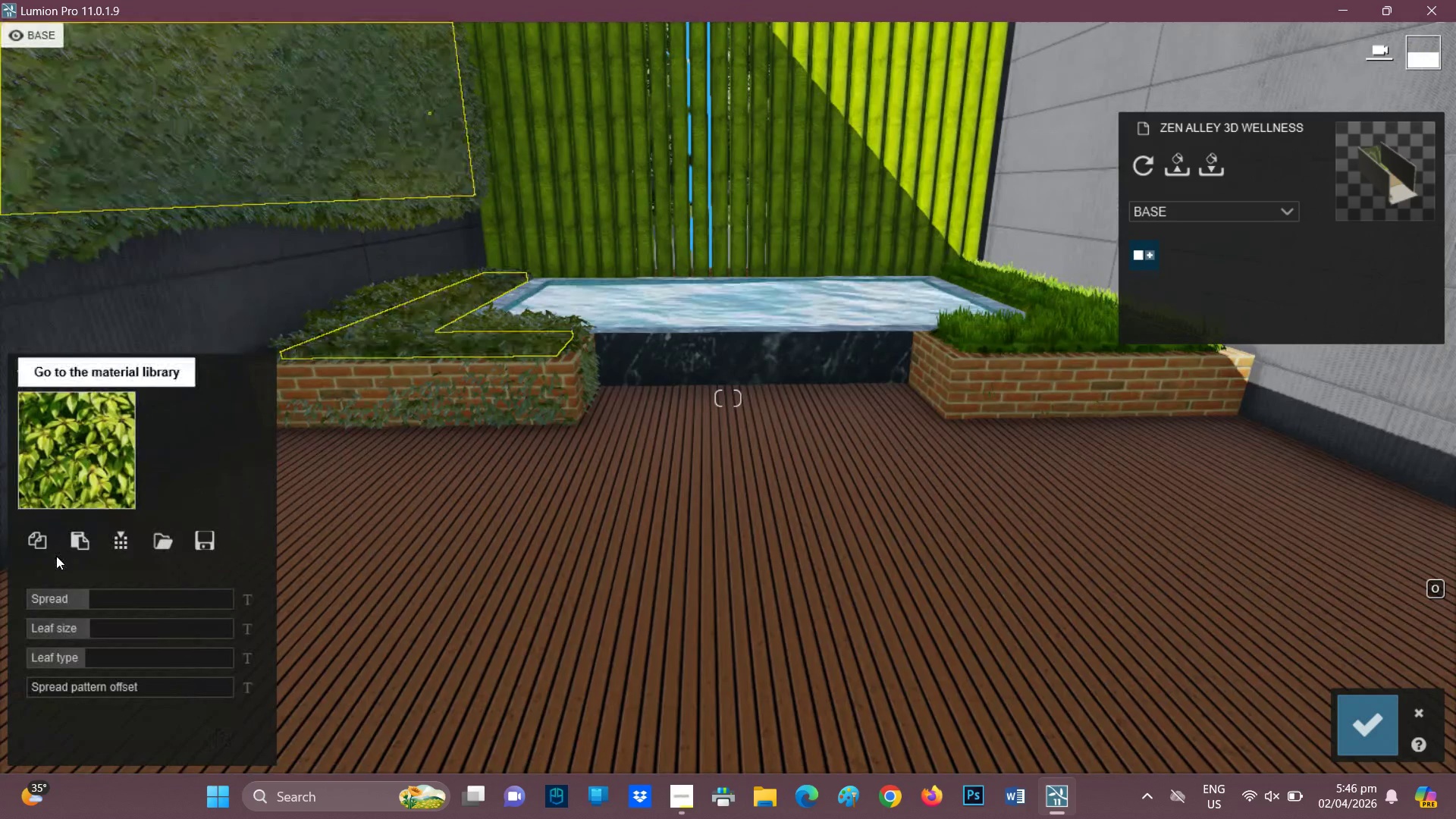 
left_click([81, 535])
 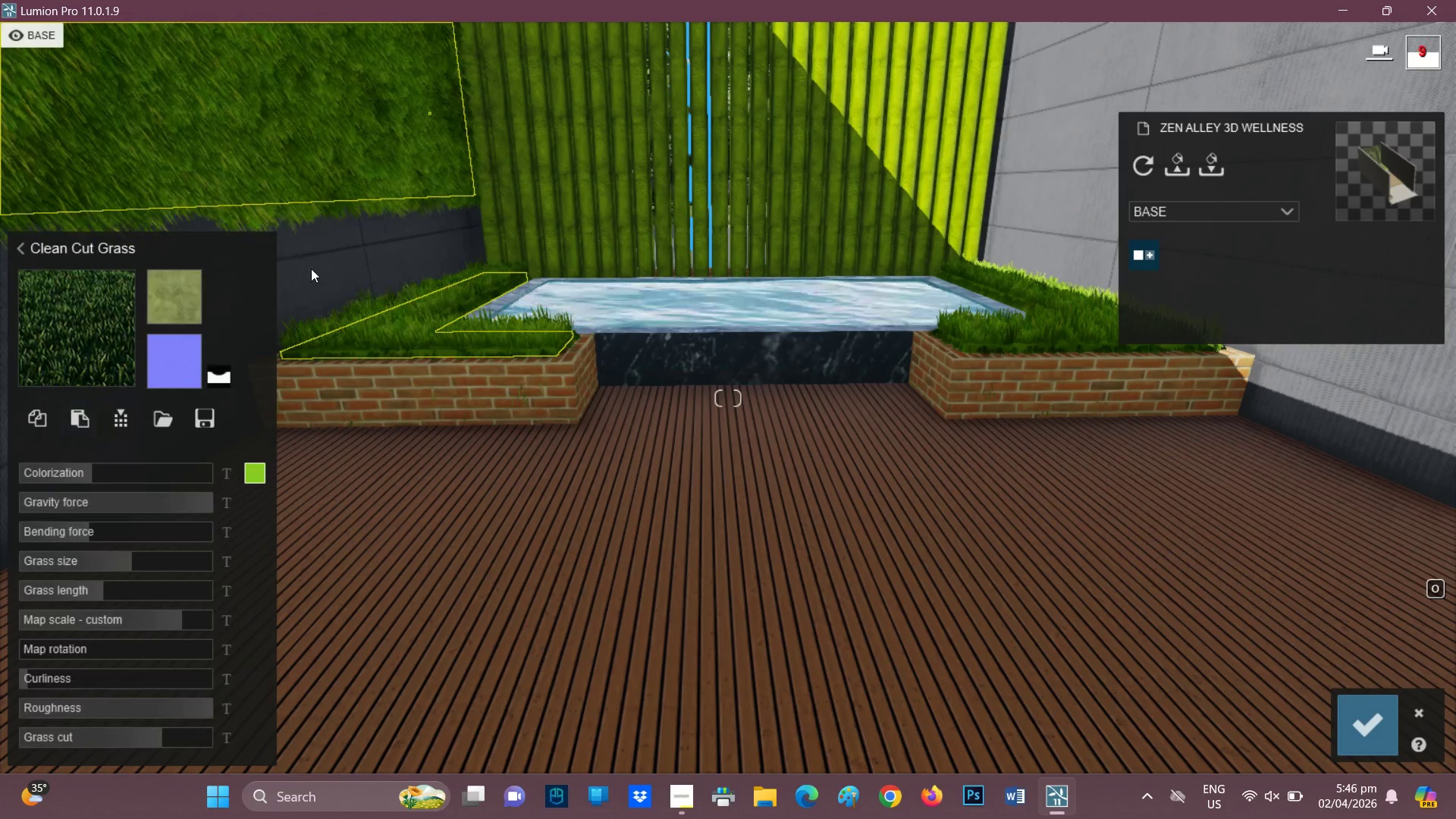 
scroll: coordinate [531, 392], scroll_direction: down, amount: 16.0
 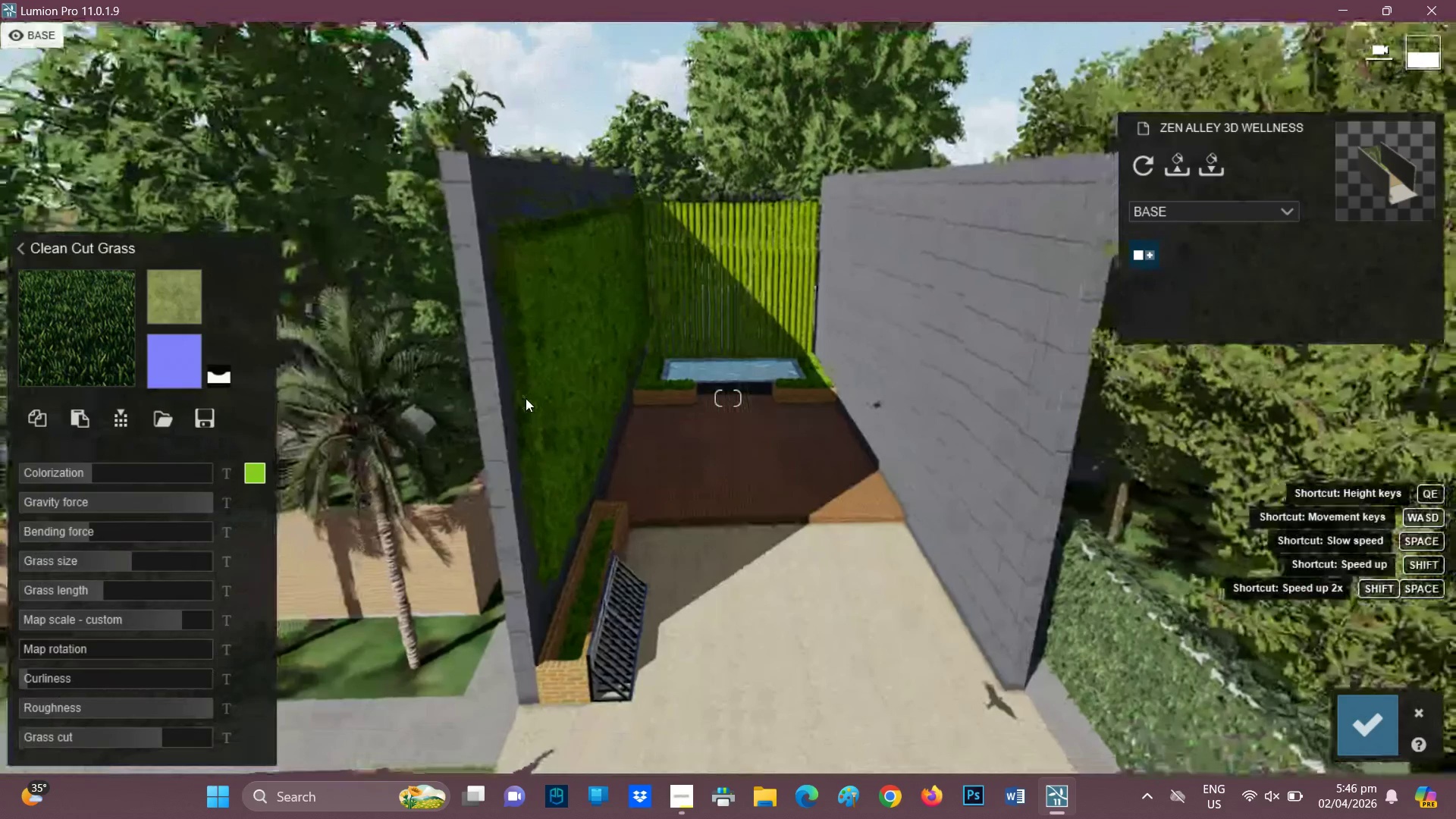 
key(D)
 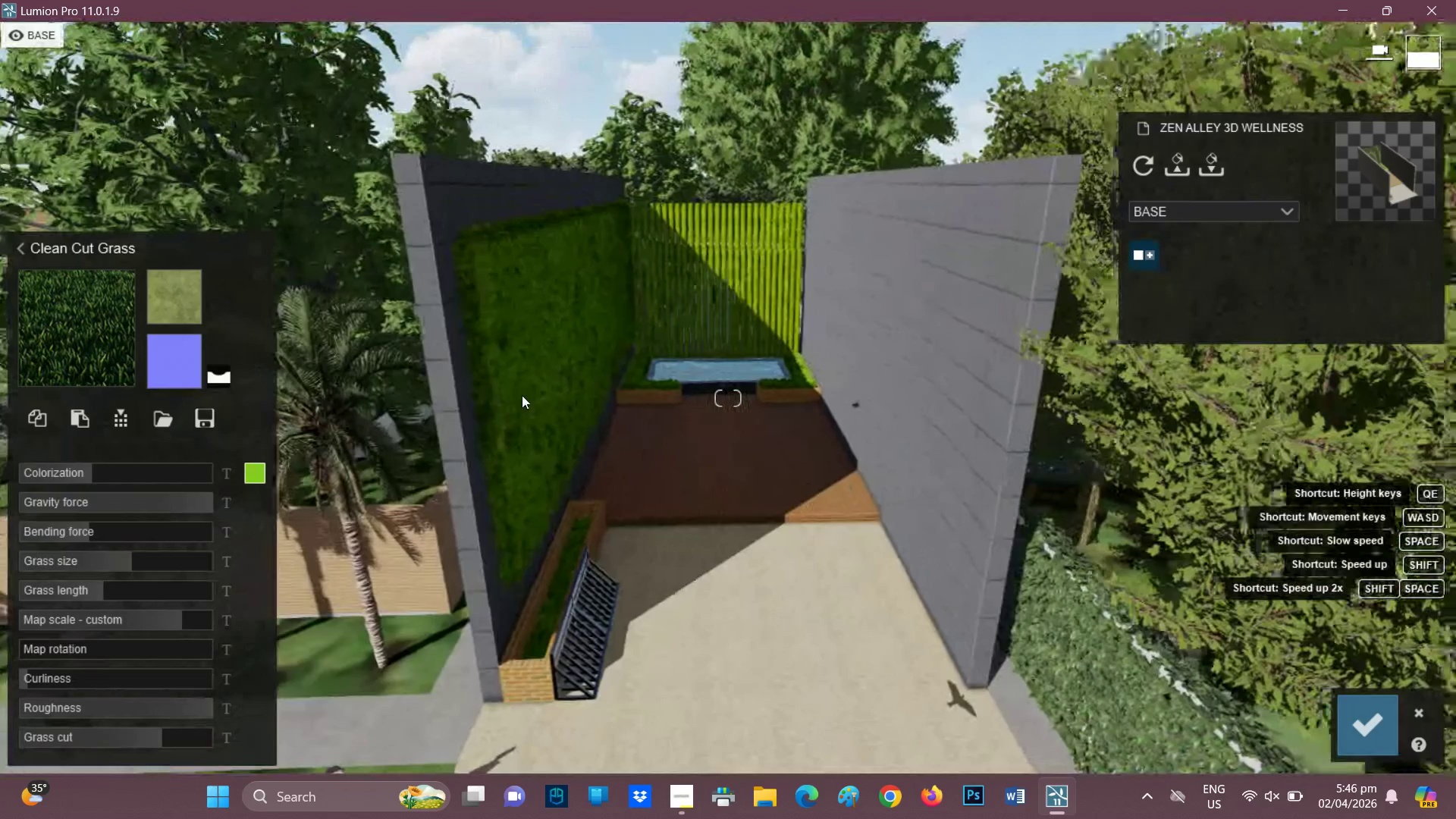 
hold_key(key=D, duration=0.38)
 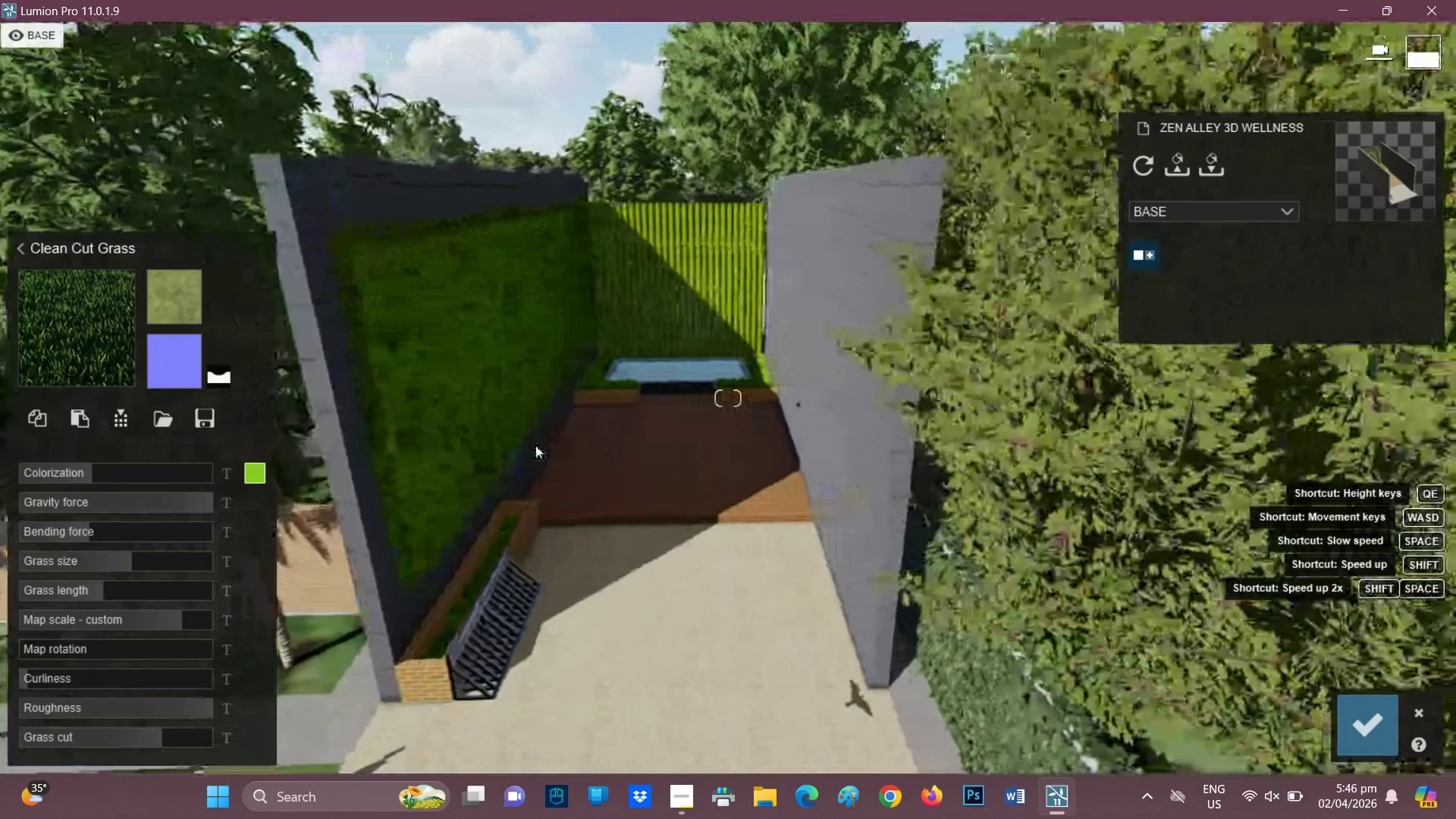 
hold_key(key=D, duration=0.5)
 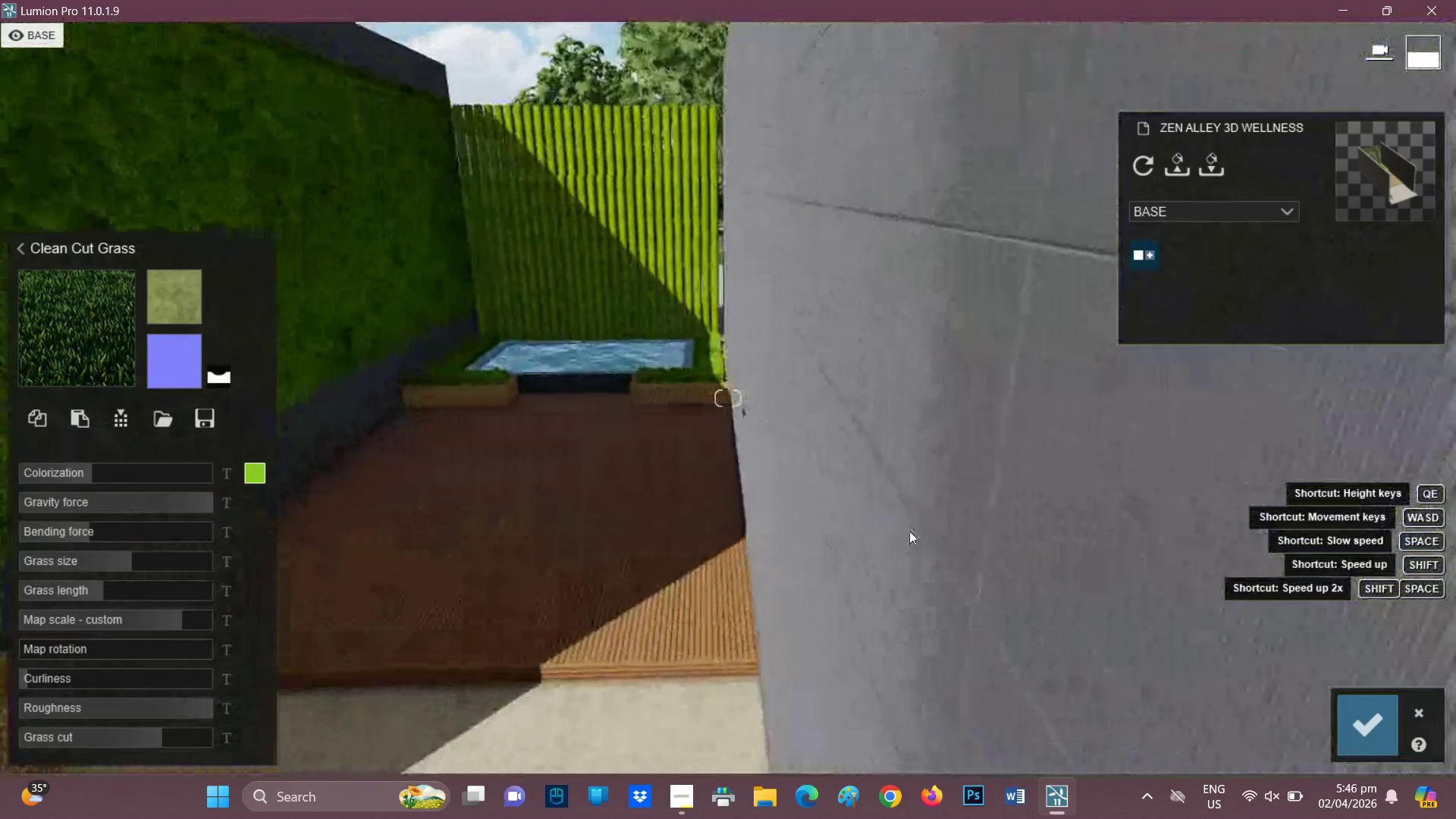 
scroll: coordinate [1058, 480], scroll_direction: up, amount: 5.0
 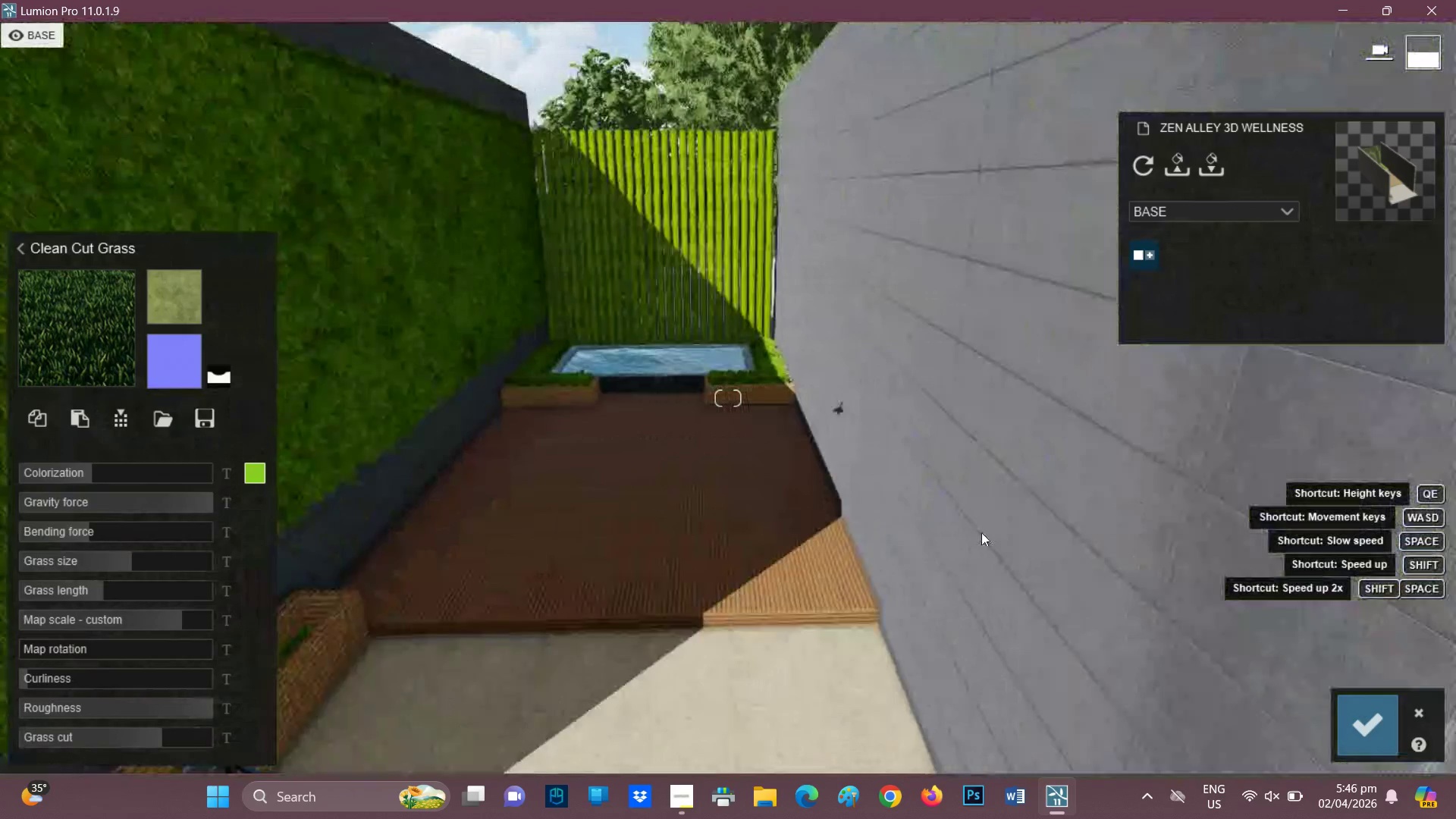 
hold_key(key=D, duration=0.48)
 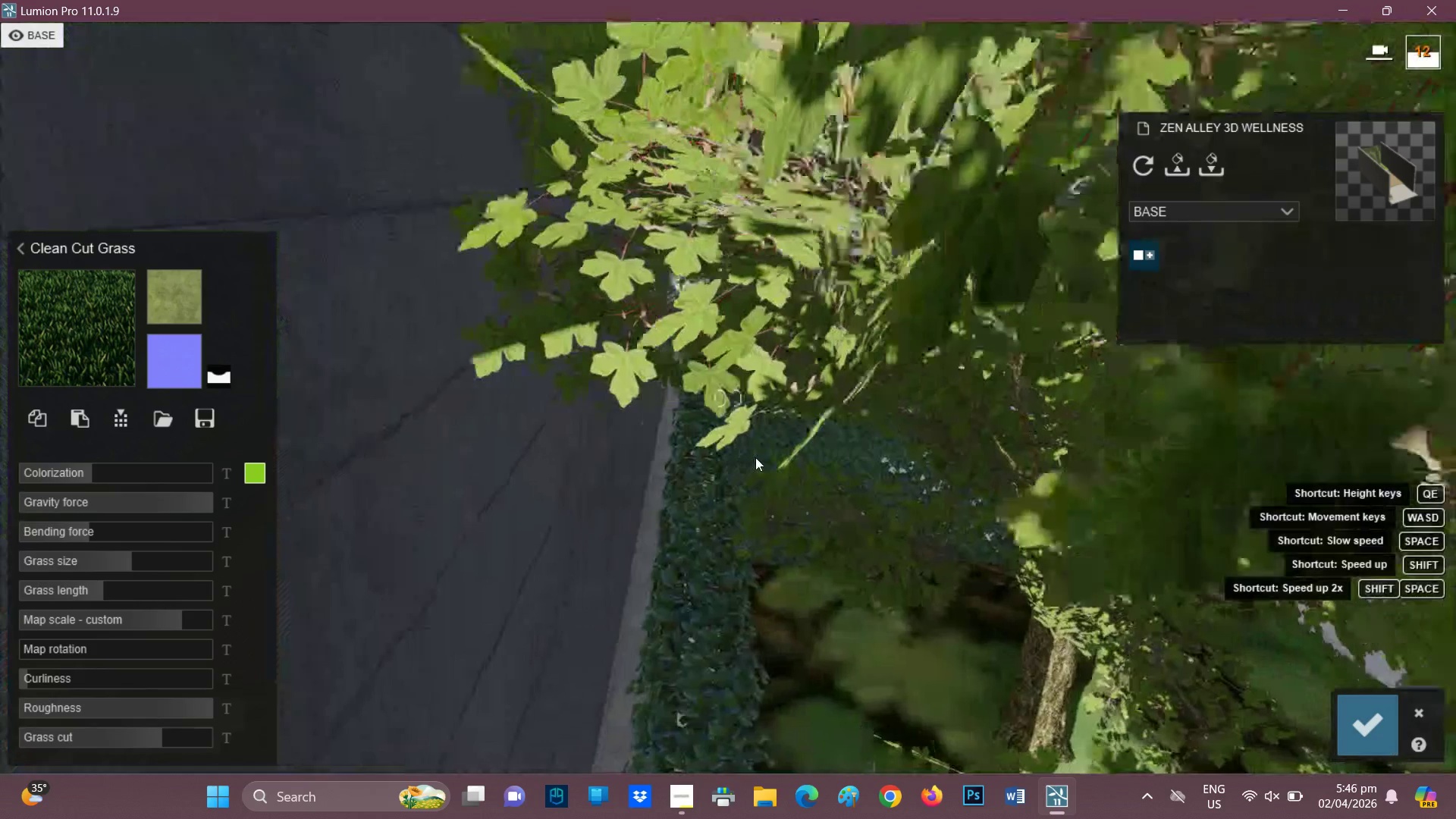 
type(aa)
 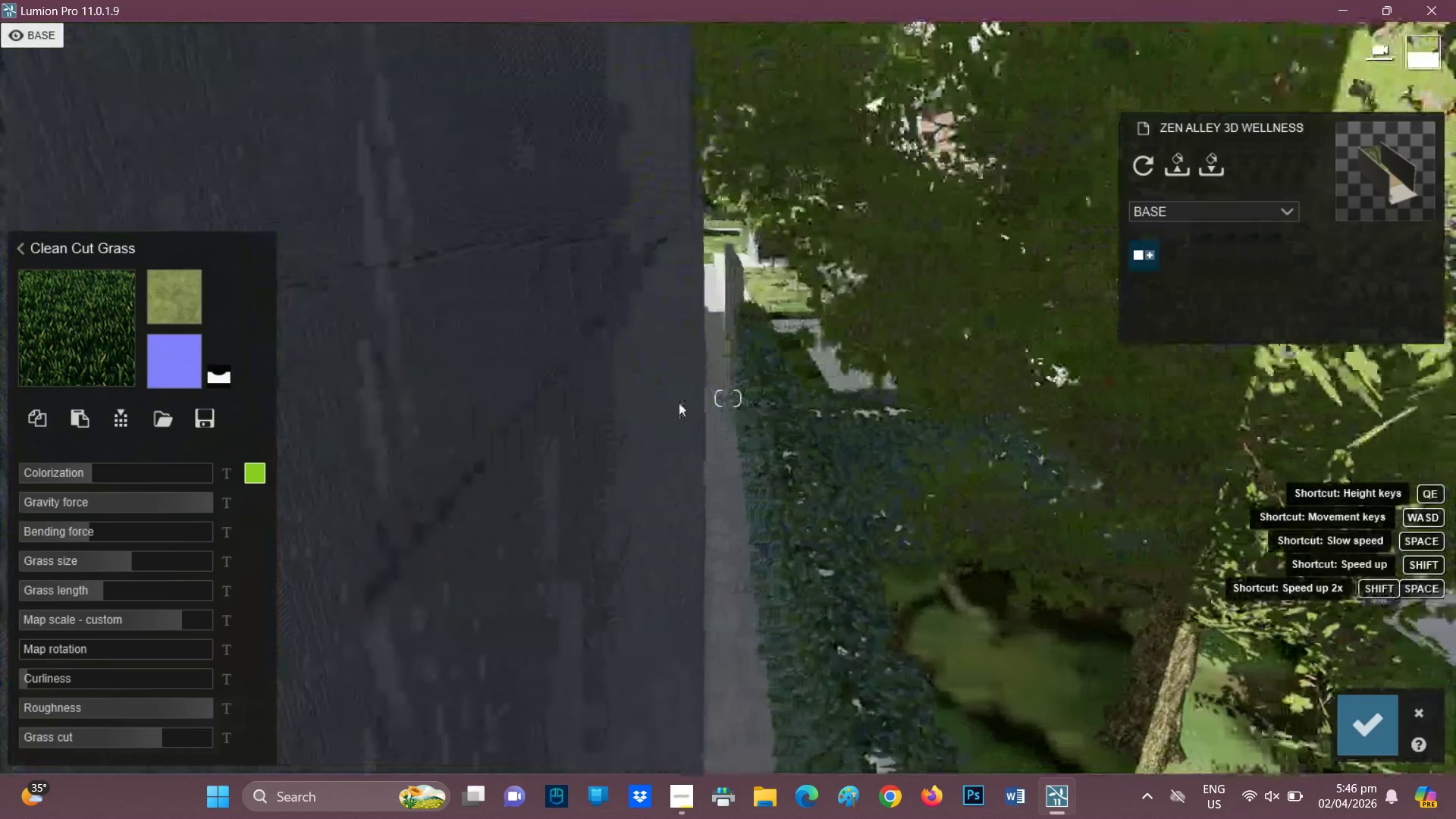 
hold_key(key=A, duration=0.5)
 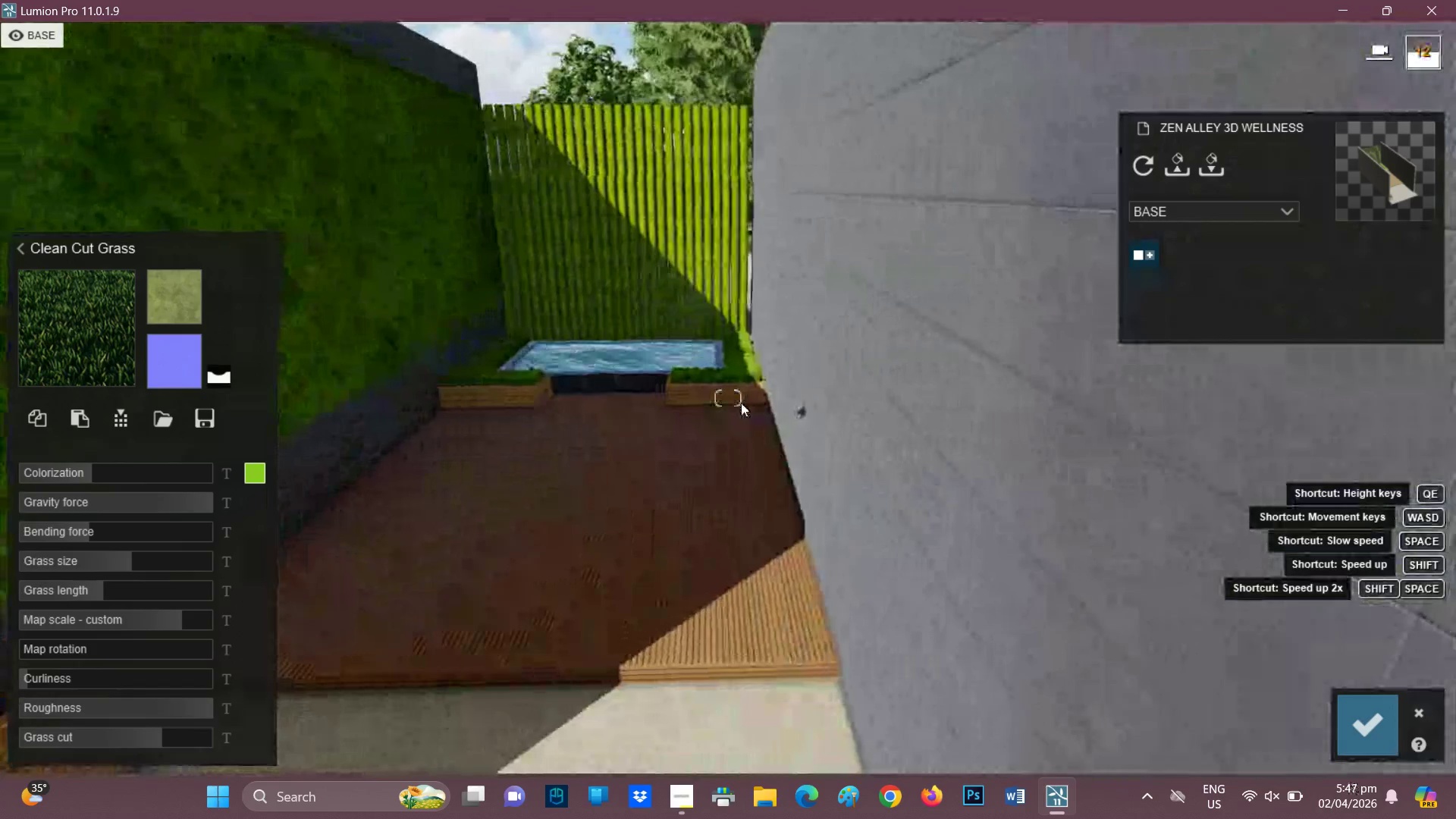 
hold_key(key=A, duration=0.38)
 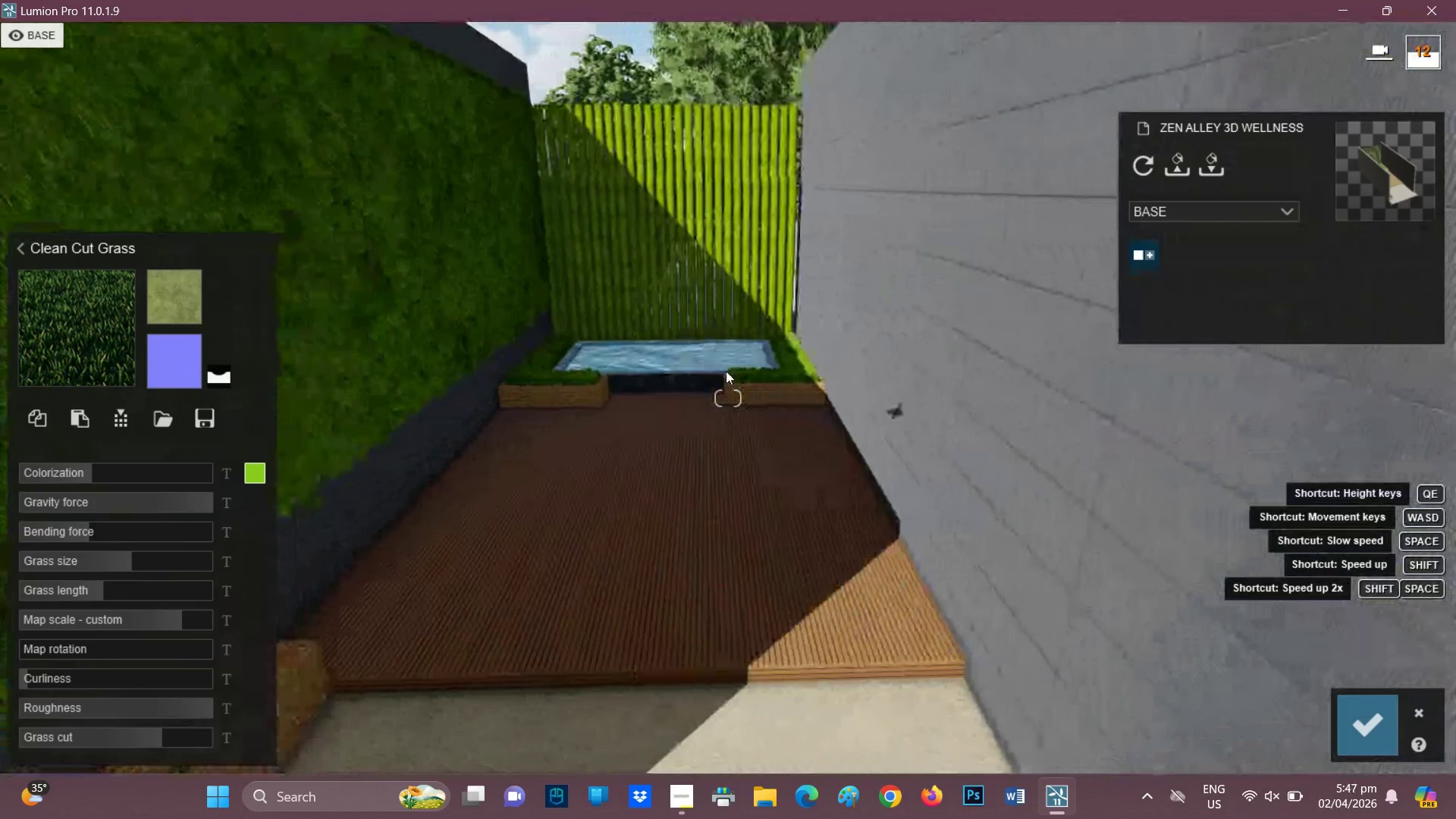 
type(sd)
 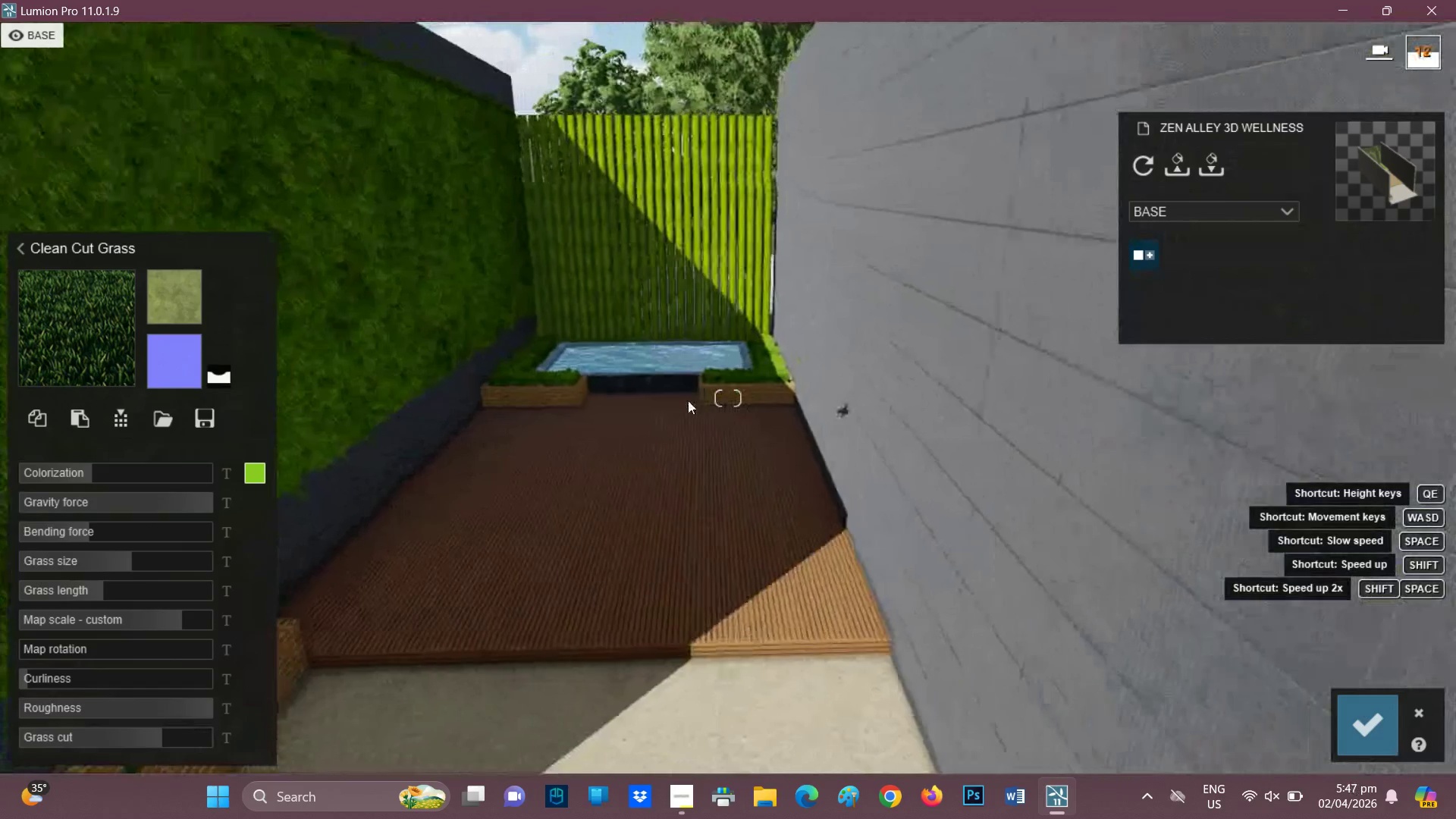 
hold_key(key=S, duration=0.45)
 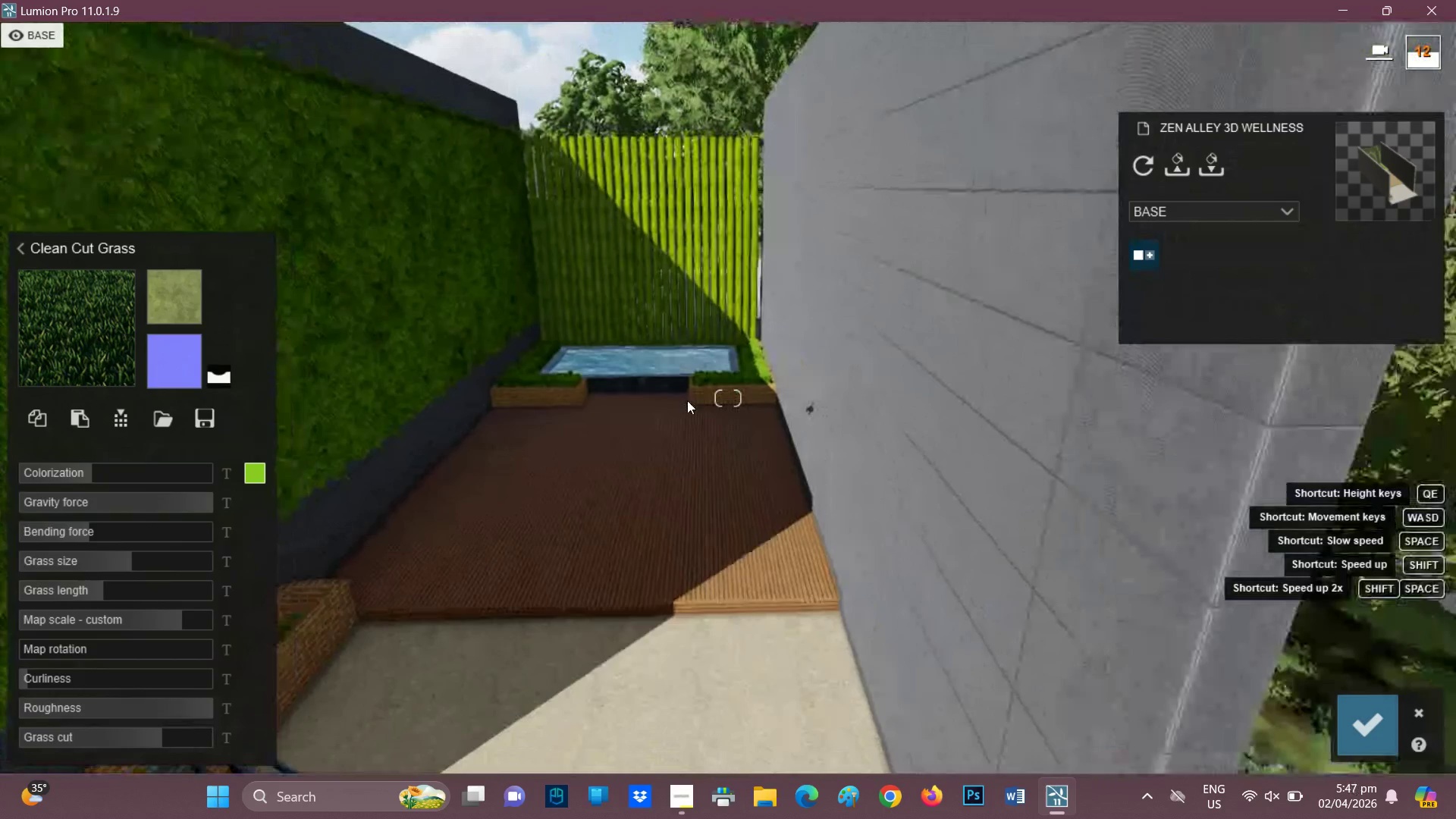 
hold_key(key=A, duration=0.52)
 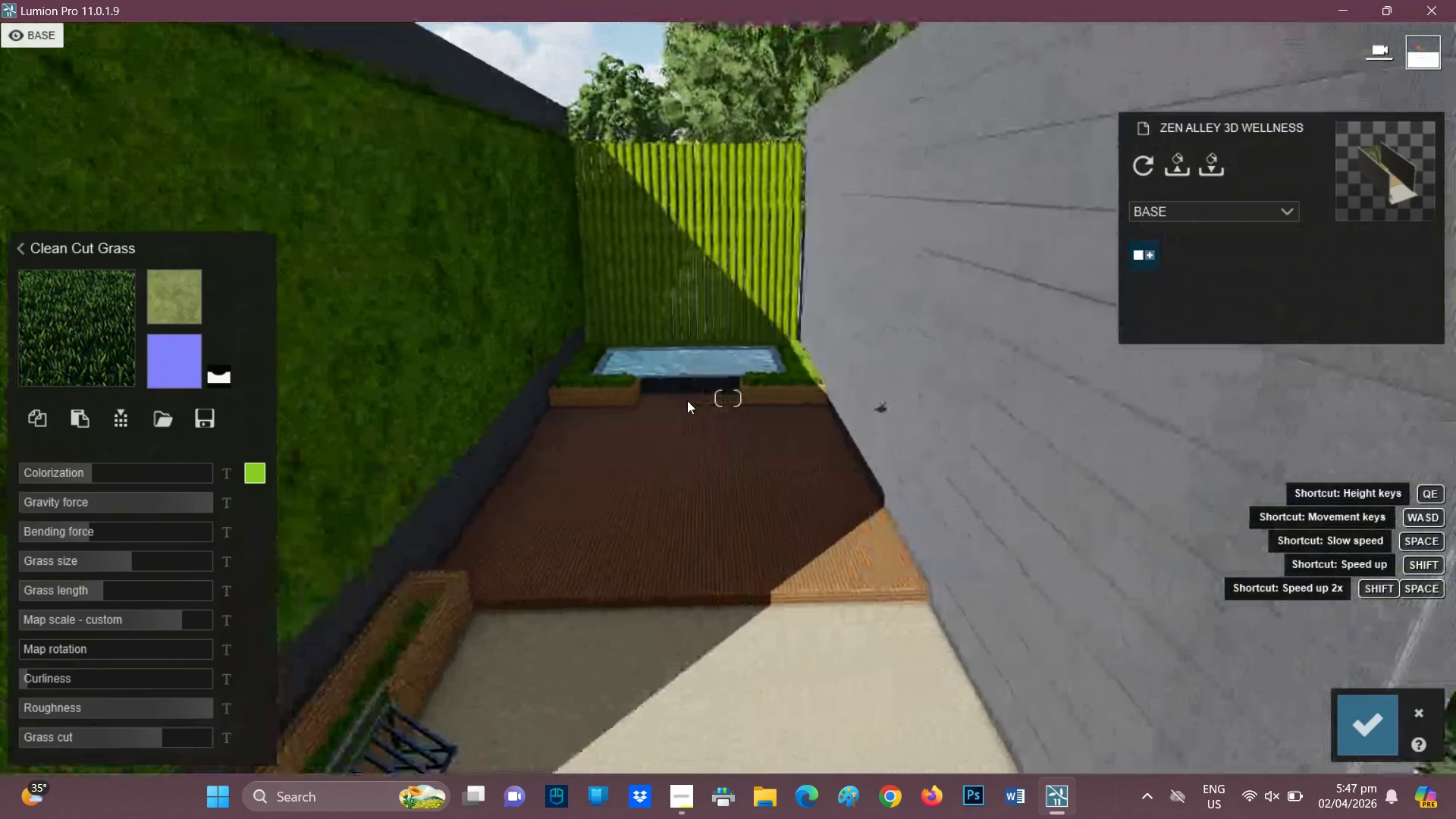 
hold_key(key=S, duration=0.83)
 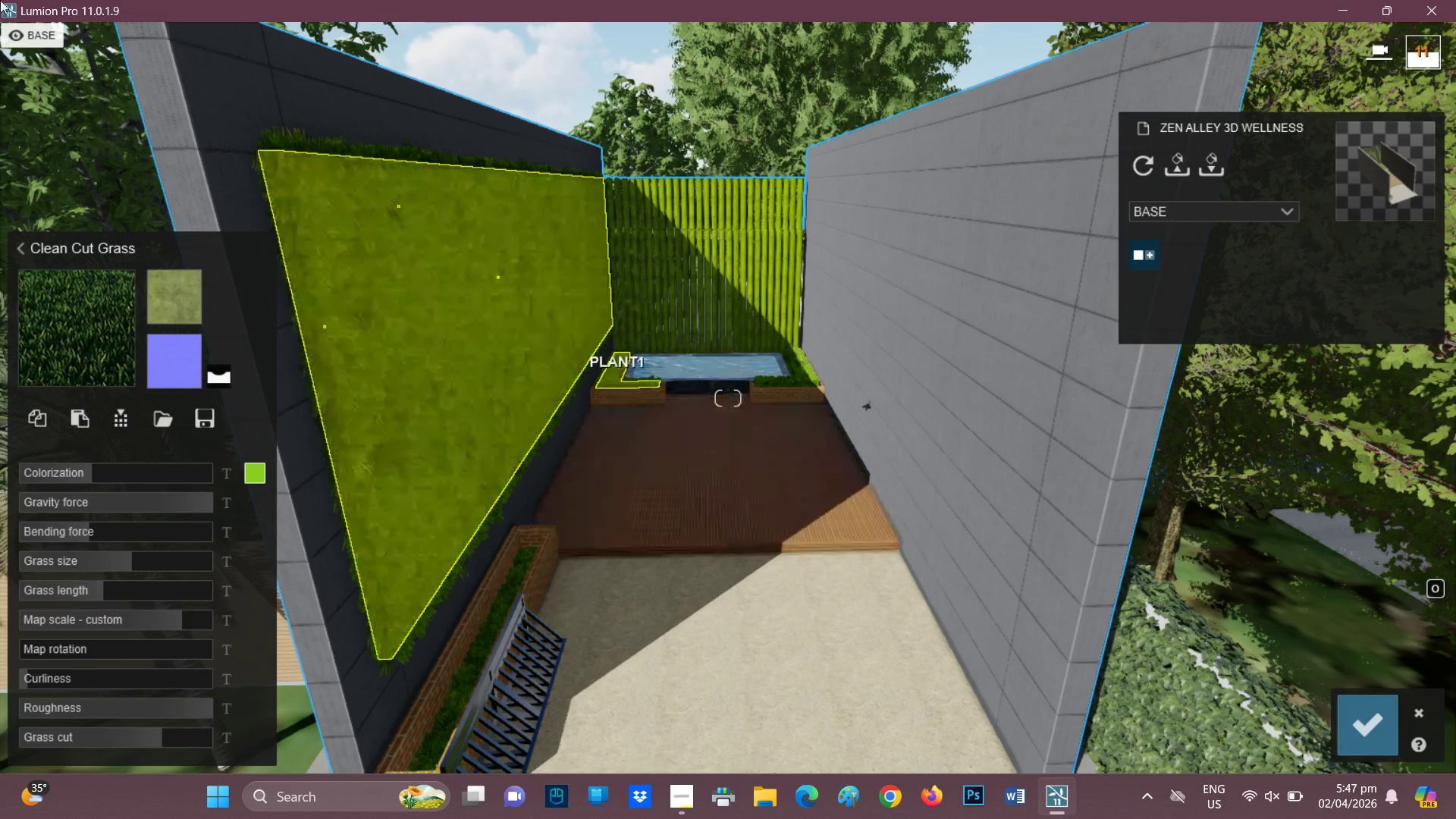 
scroll: coordinate [639, 422], scroll_direction: down, amount: 2.0
 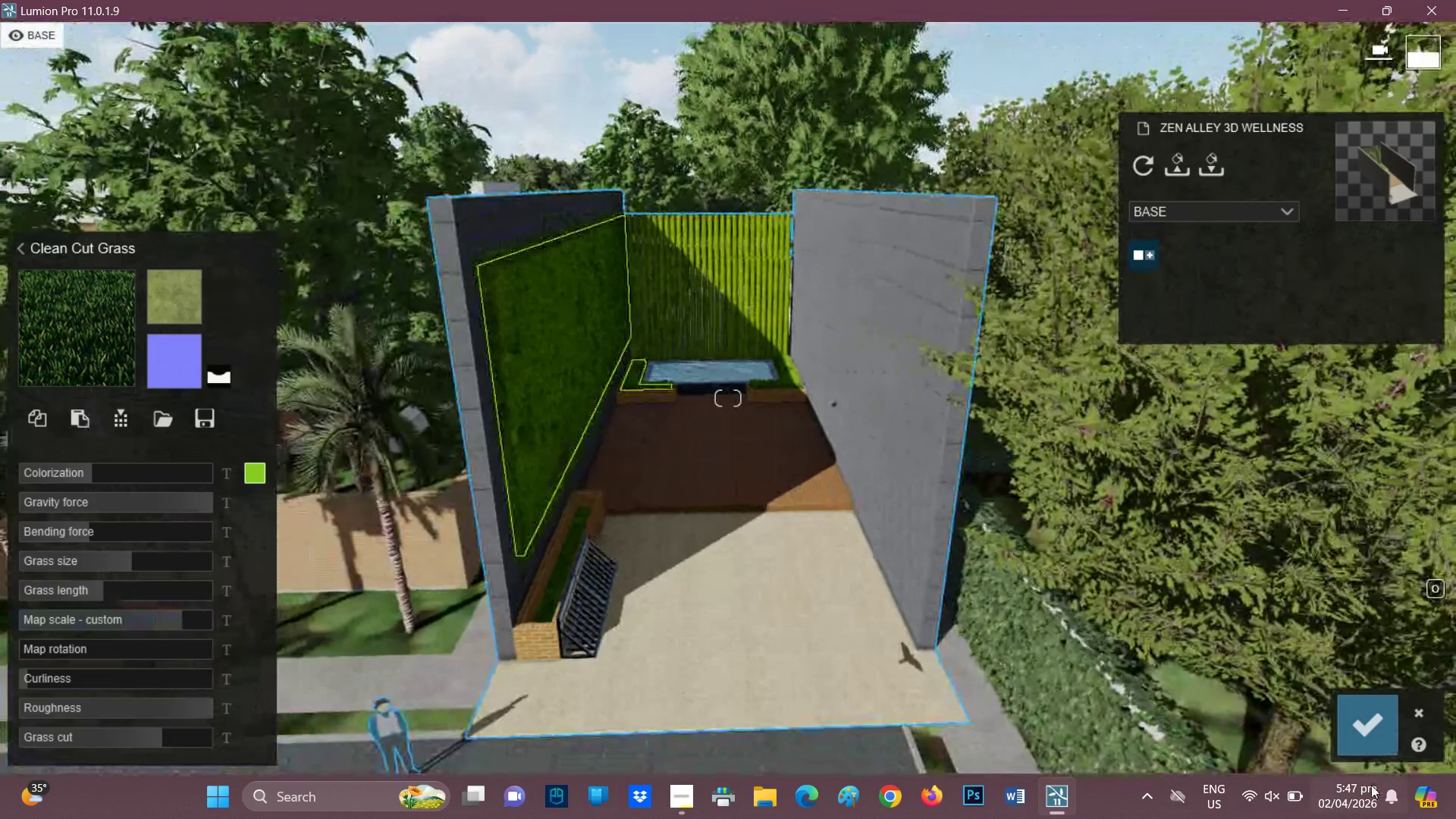 
left_click([1350, 726])
 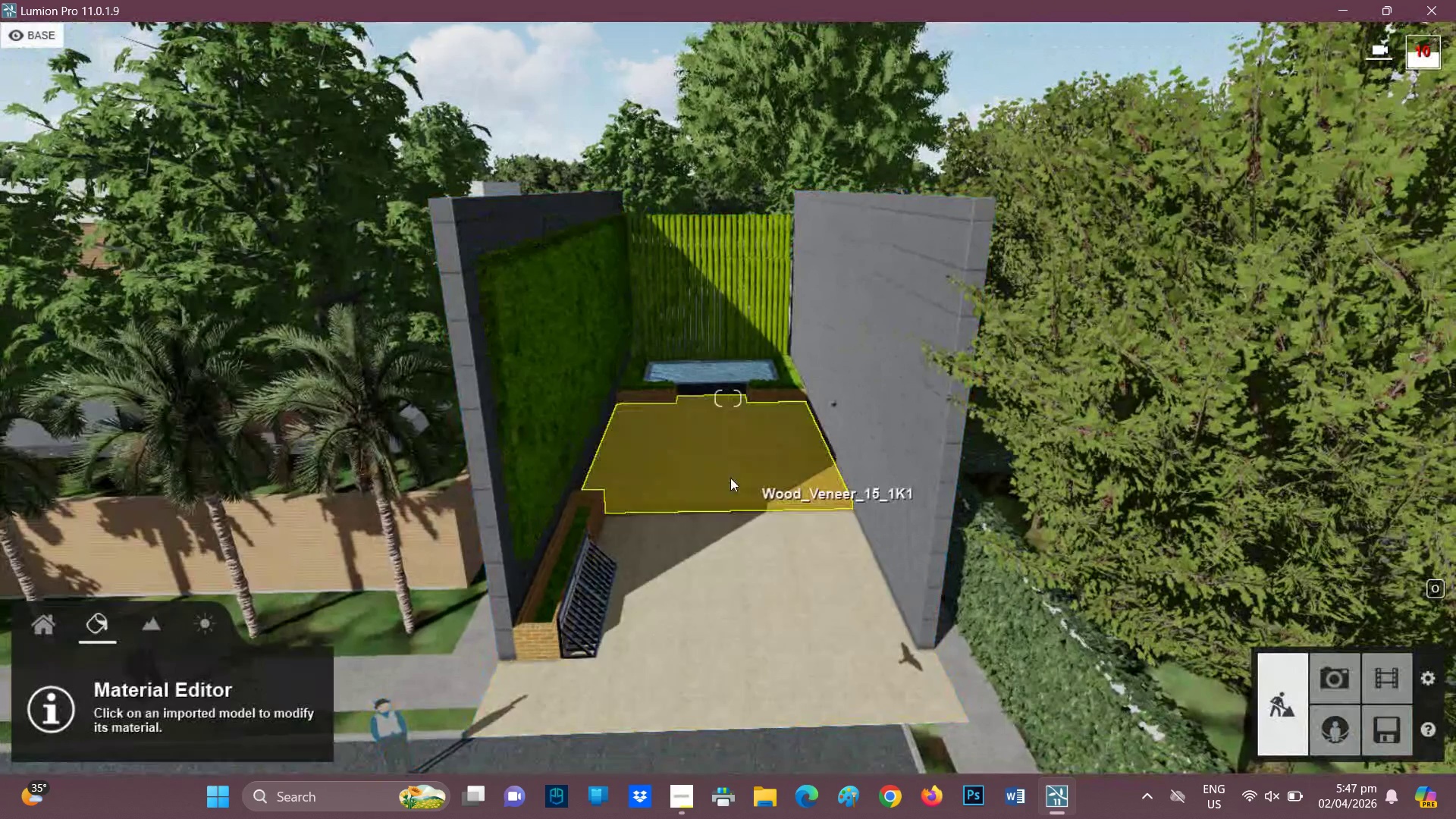 
scroll: coordinate [754, 519], scroll_direction: up, amount: 1.0
 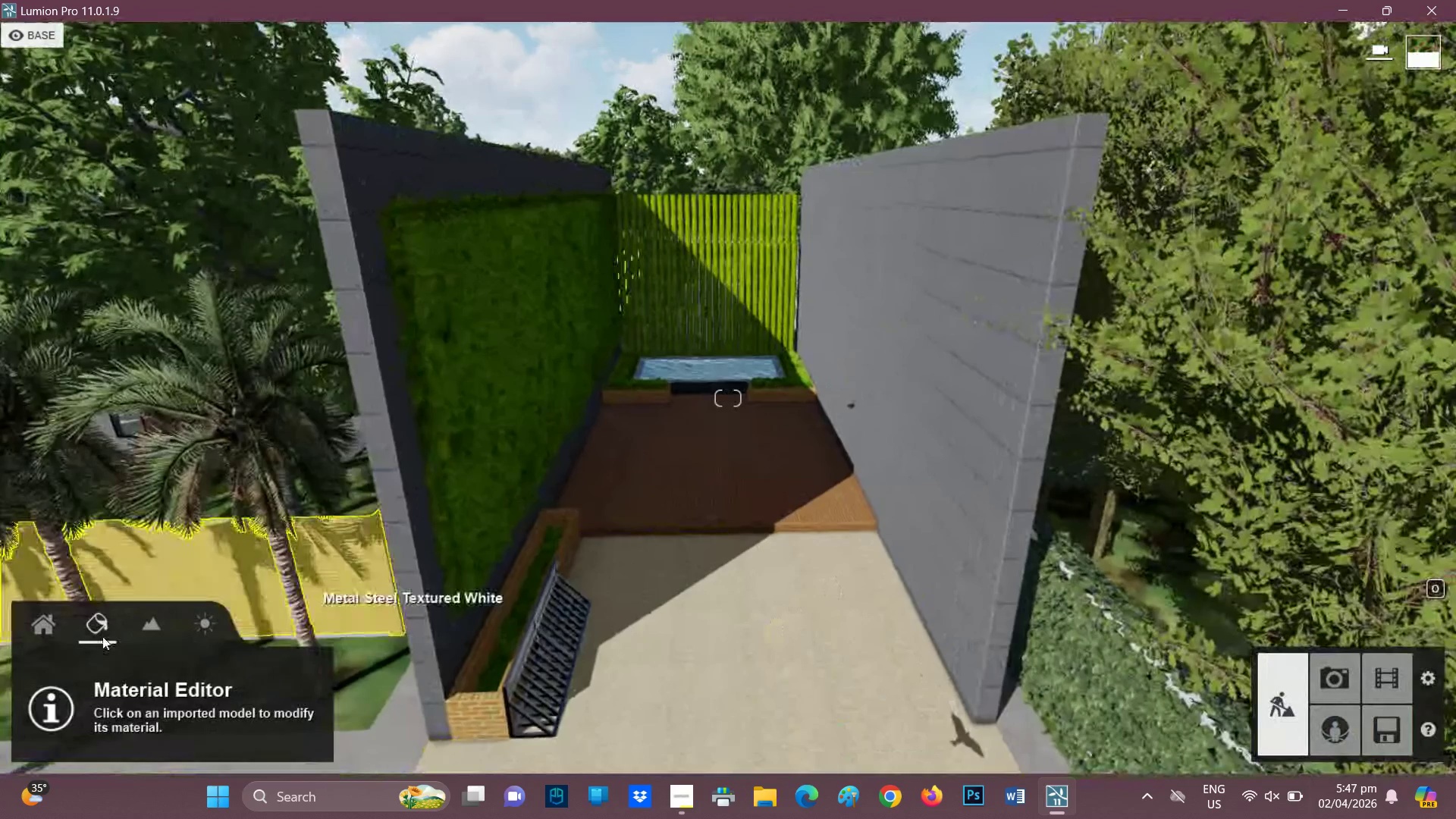 
left_click([45, 629])
 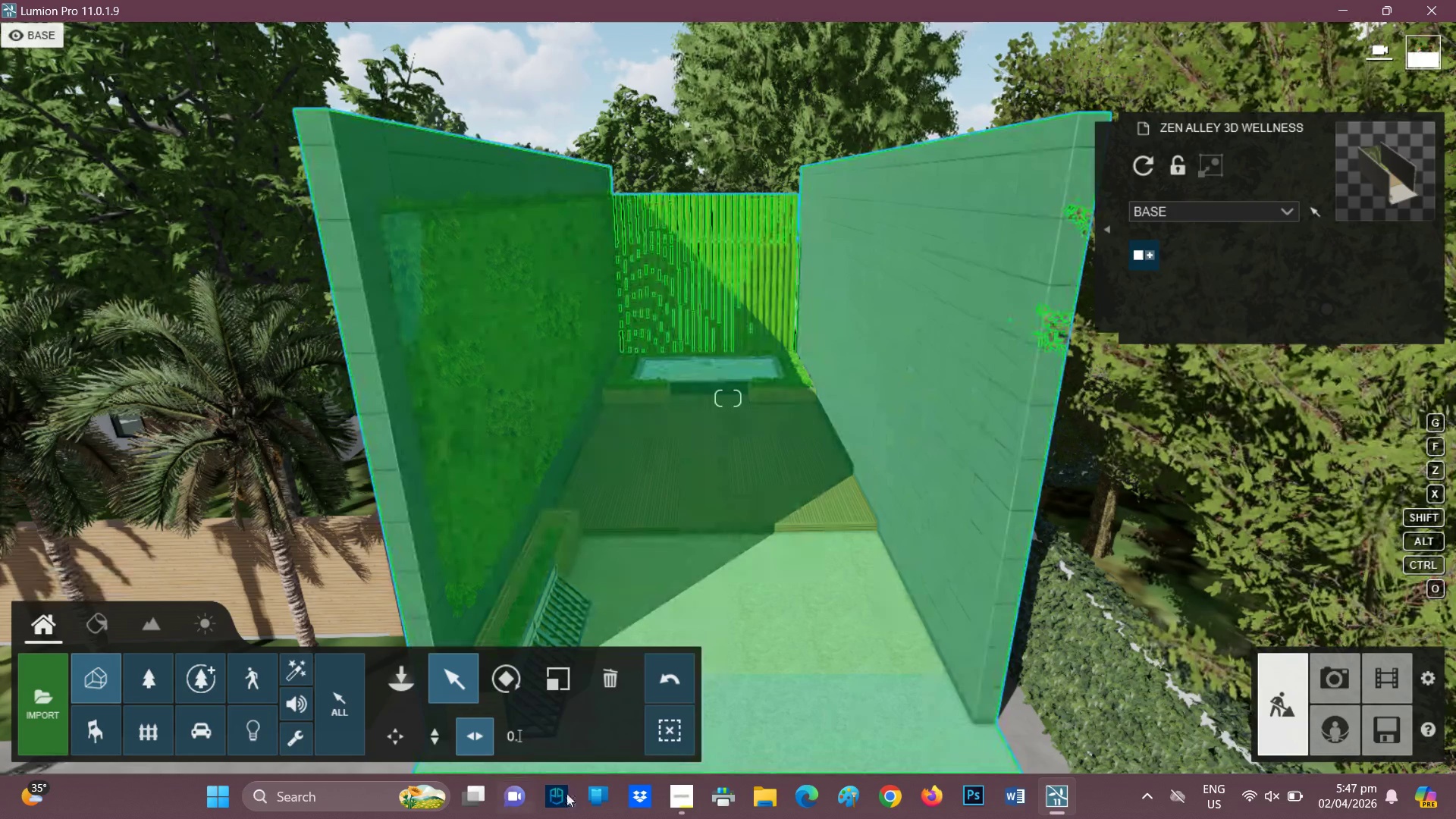 
left_click([672, 802])